 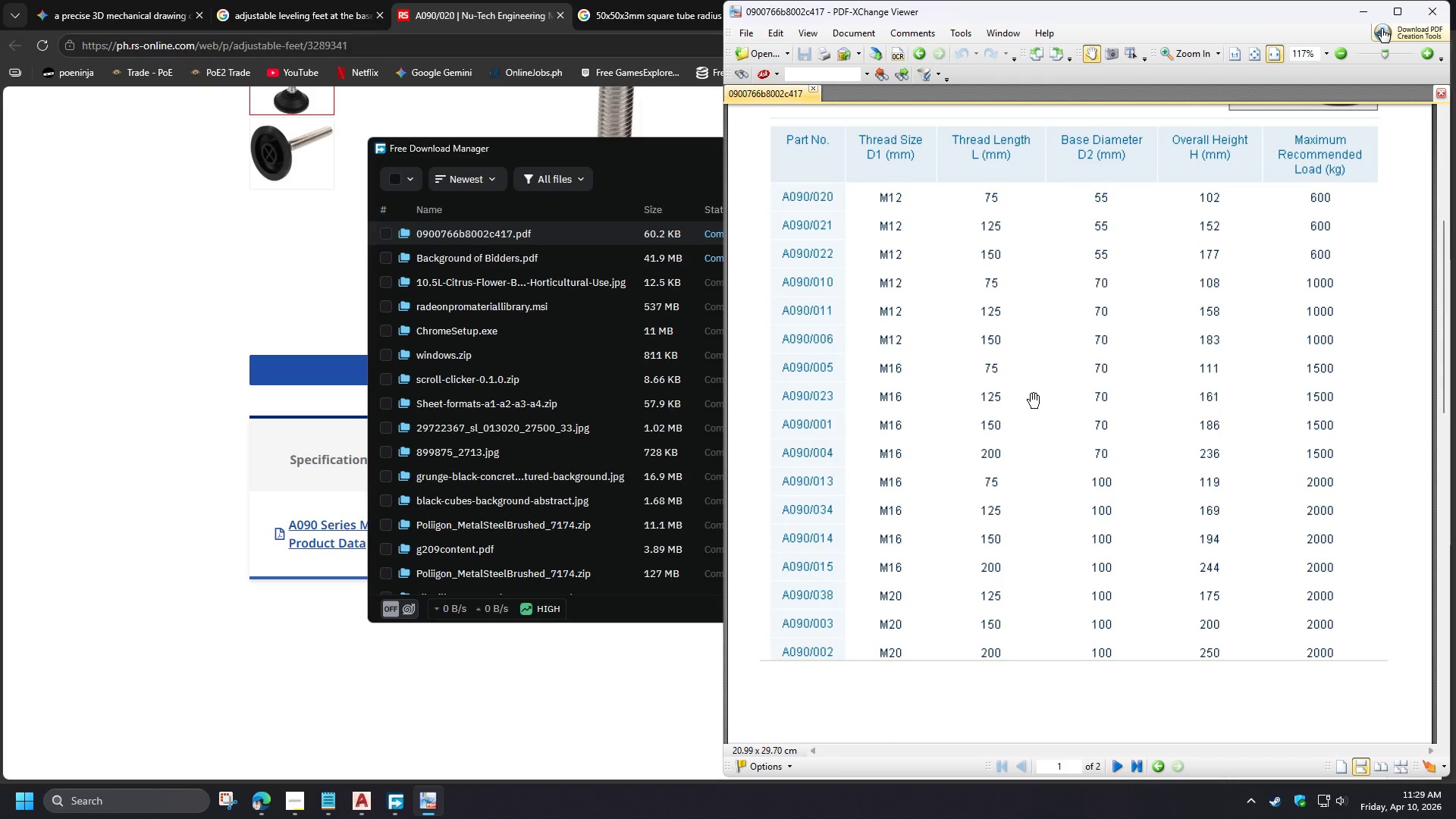 
left_click_drag(start_coordinate=[1031, 366], to_coordinate=[1040, 406])
 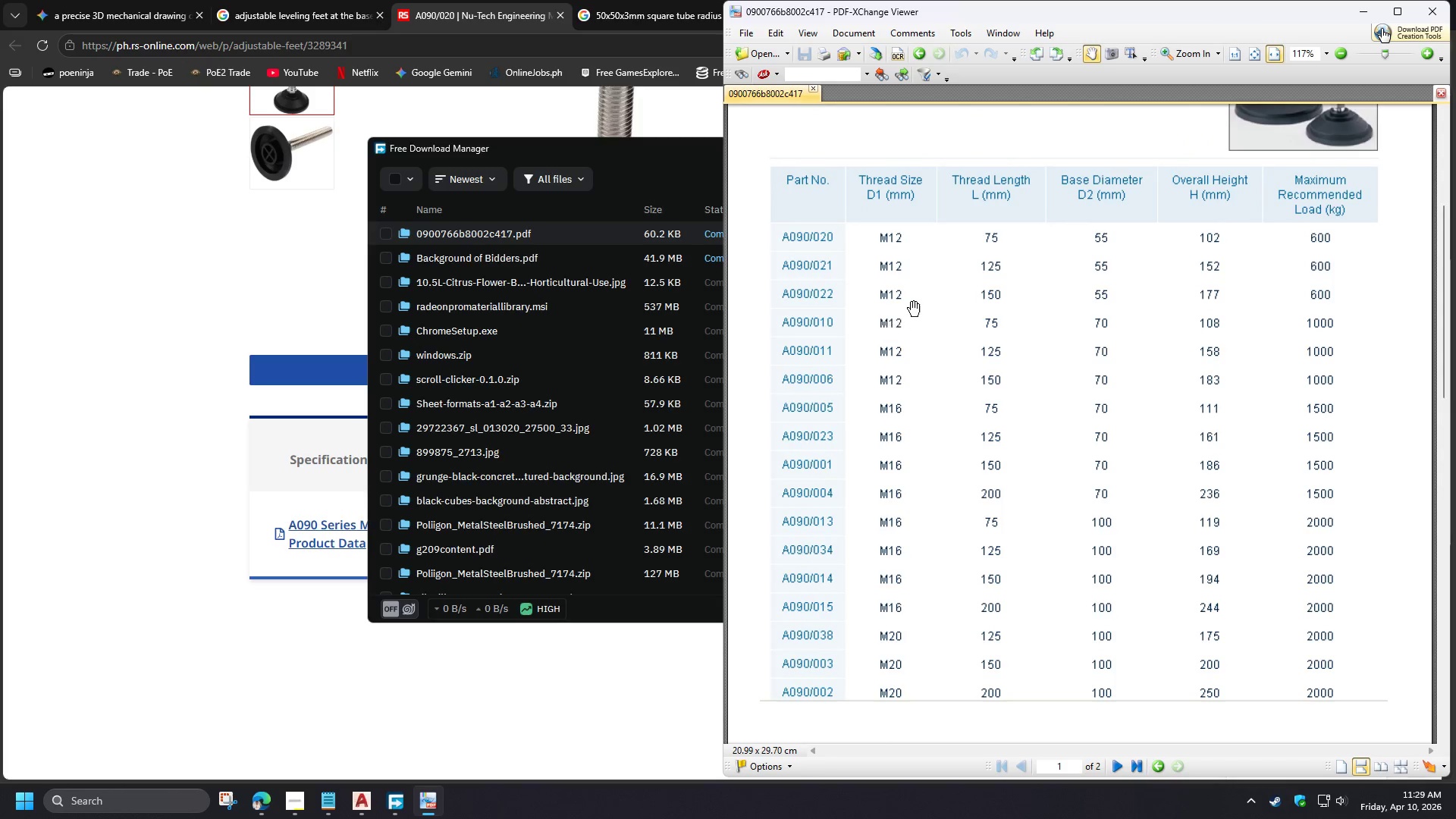 
left_click_drag(start_coordinate=[915, 305], to_coordinate=[896, 414])
 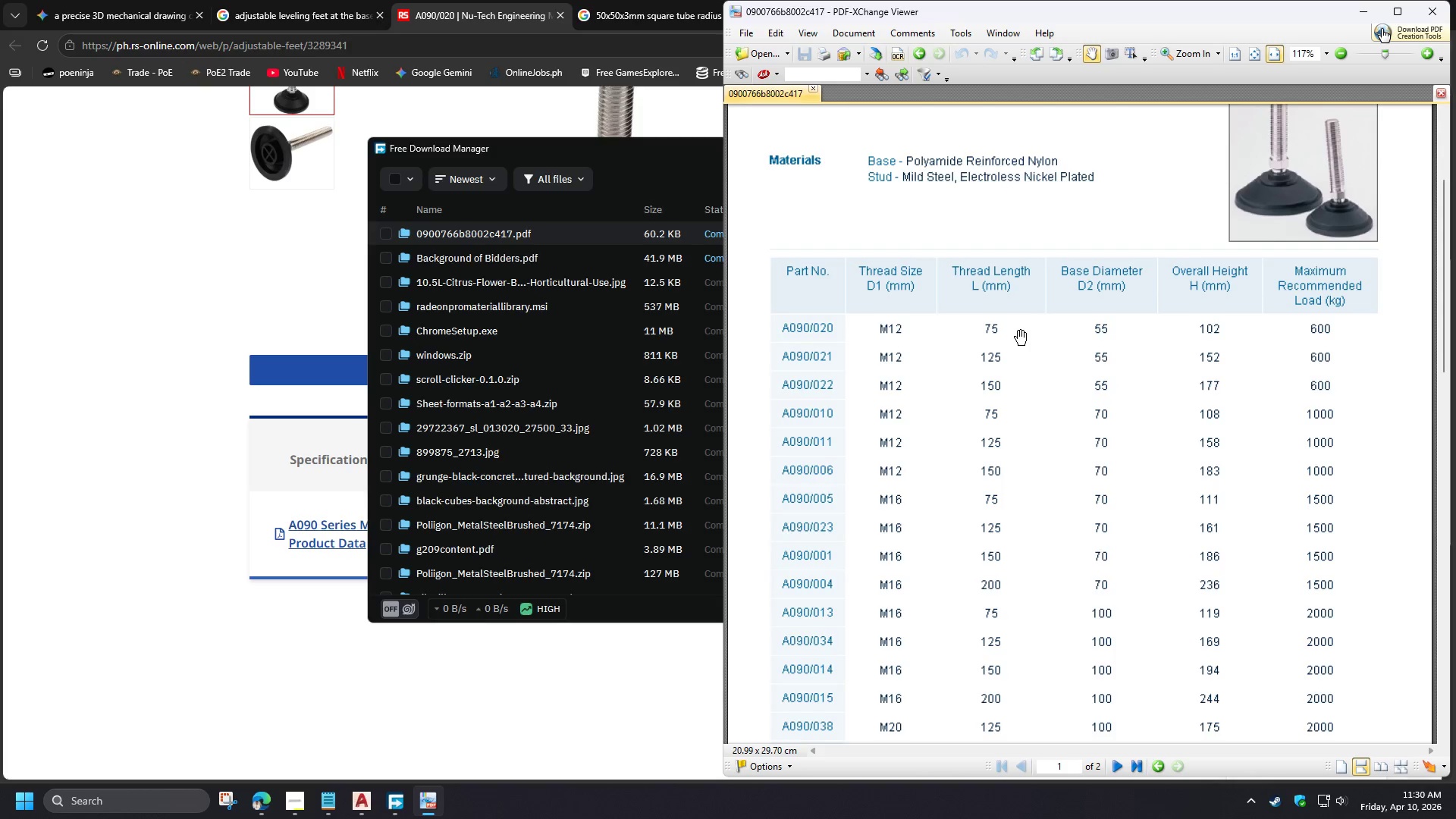 
wait(39.64)
 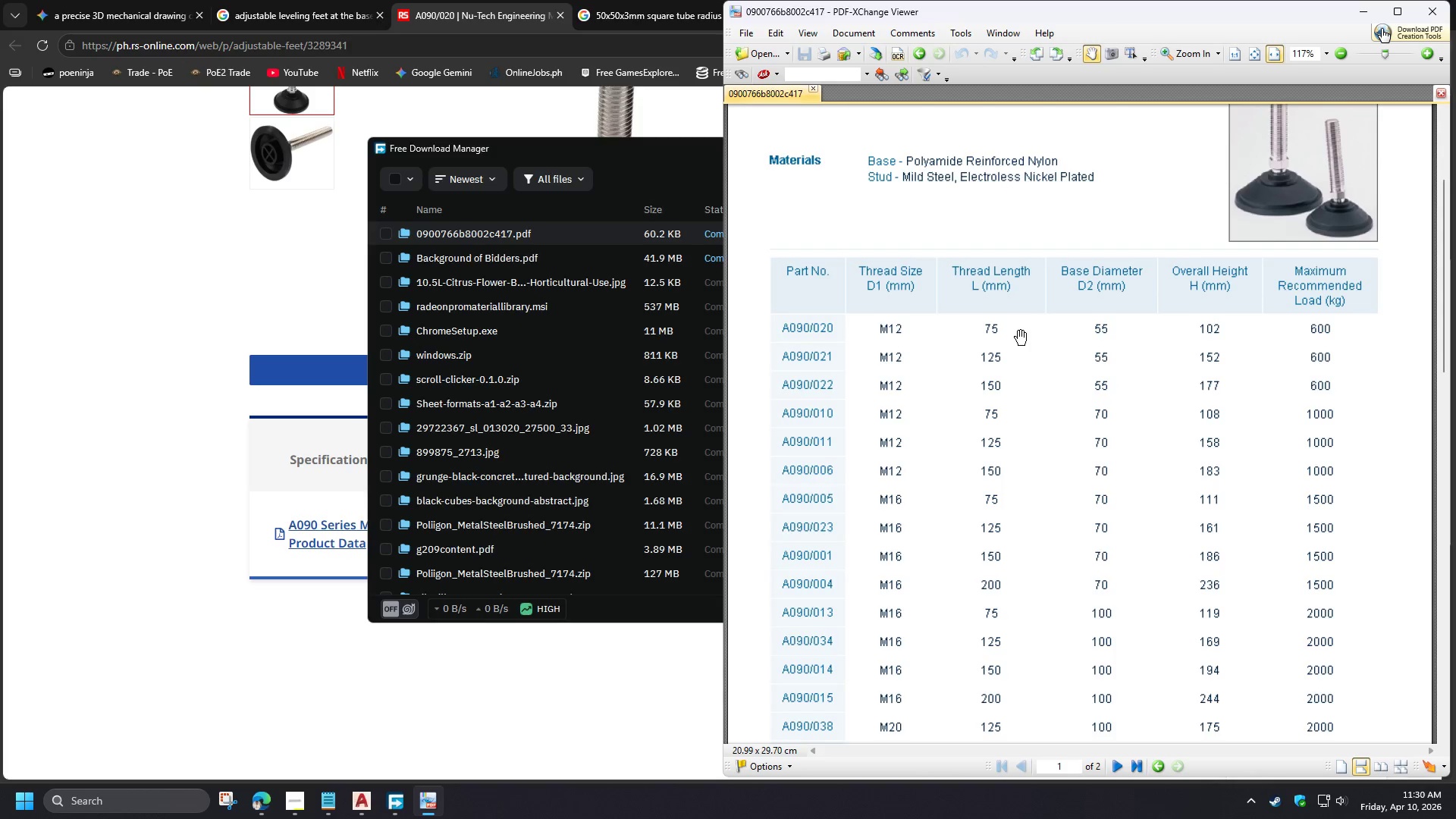 
key(Meta+MetaLeft)
 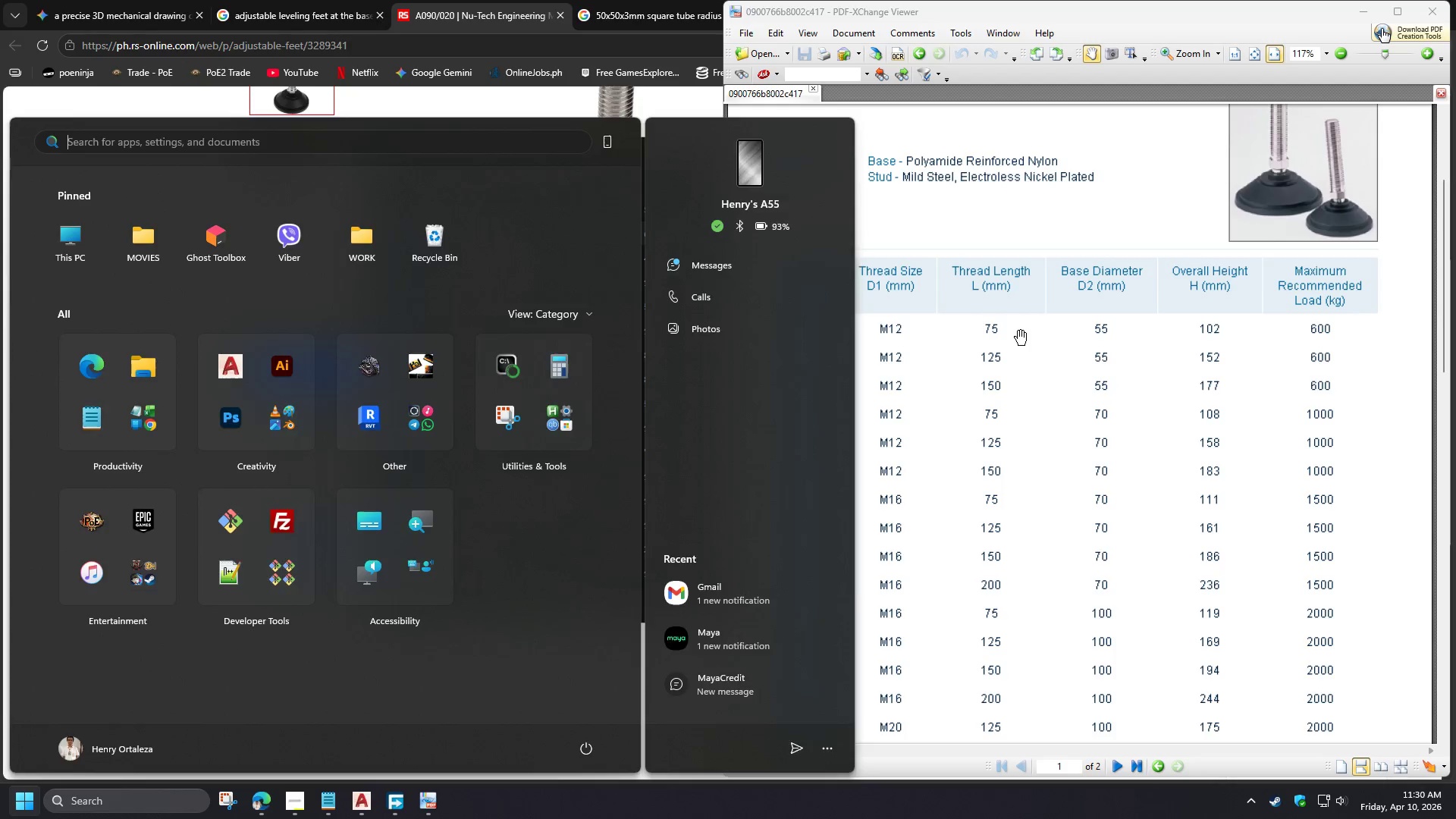 
type(calc)
 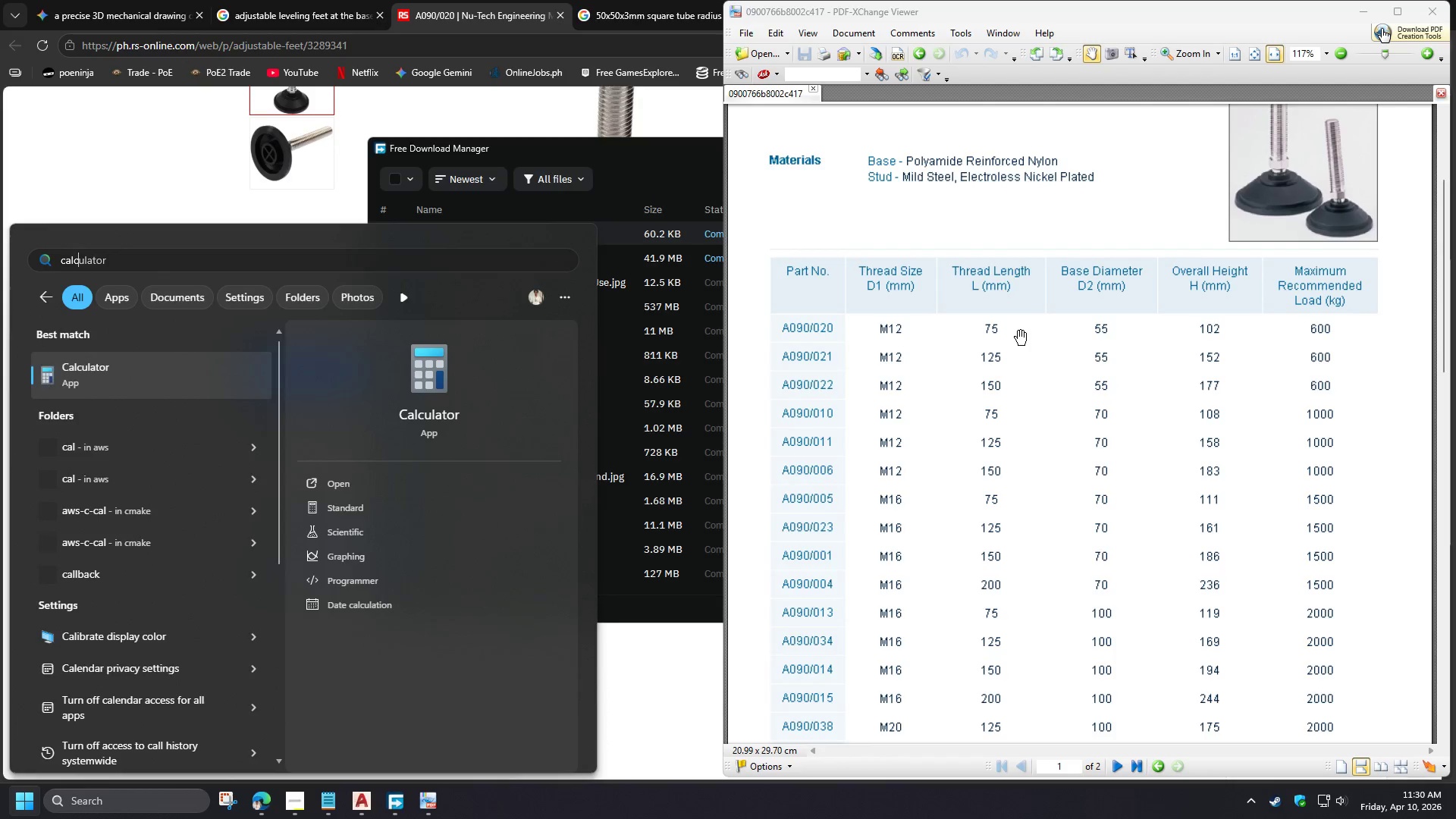 
key(Enter)
 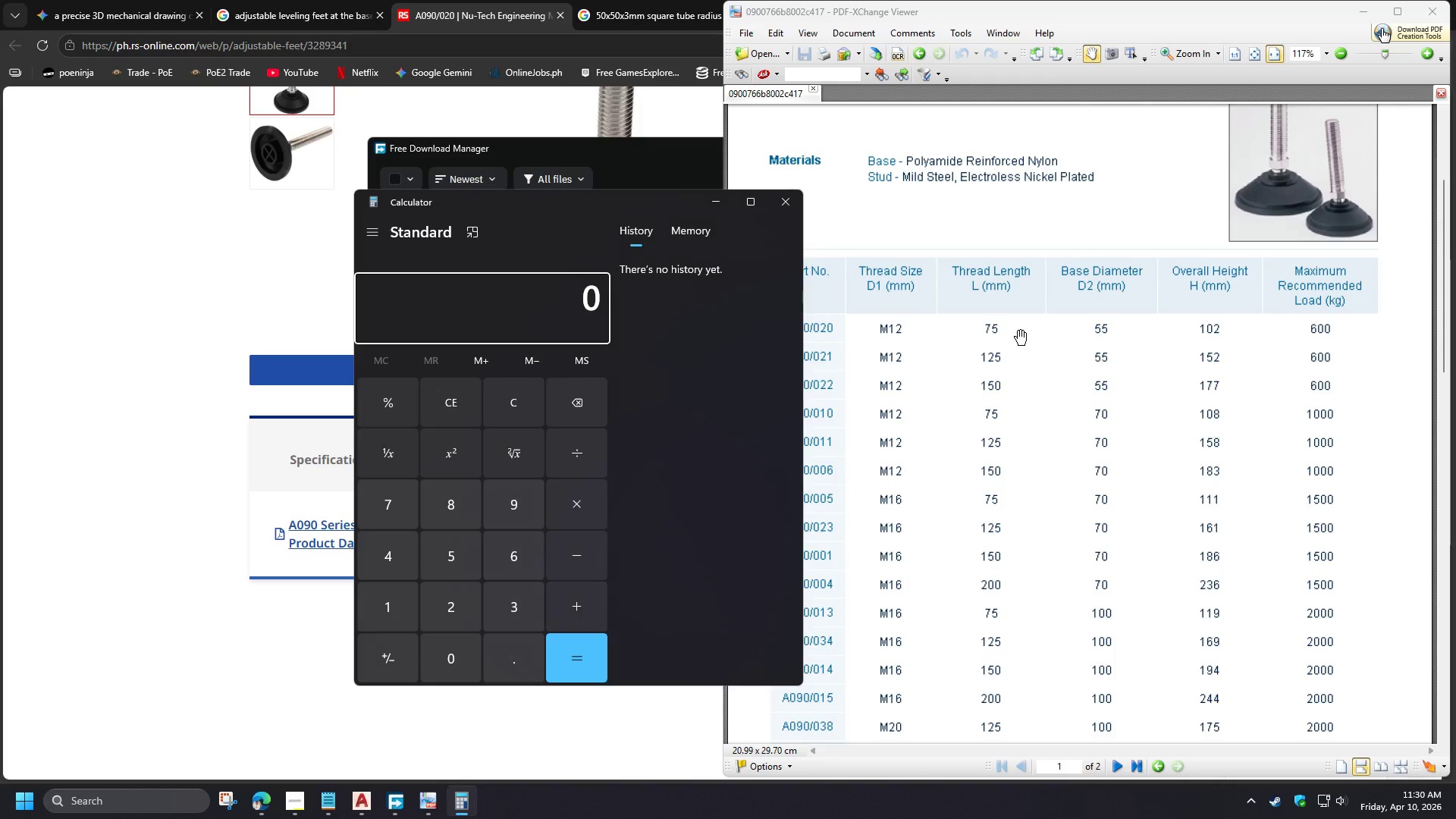 
key(Escape)
 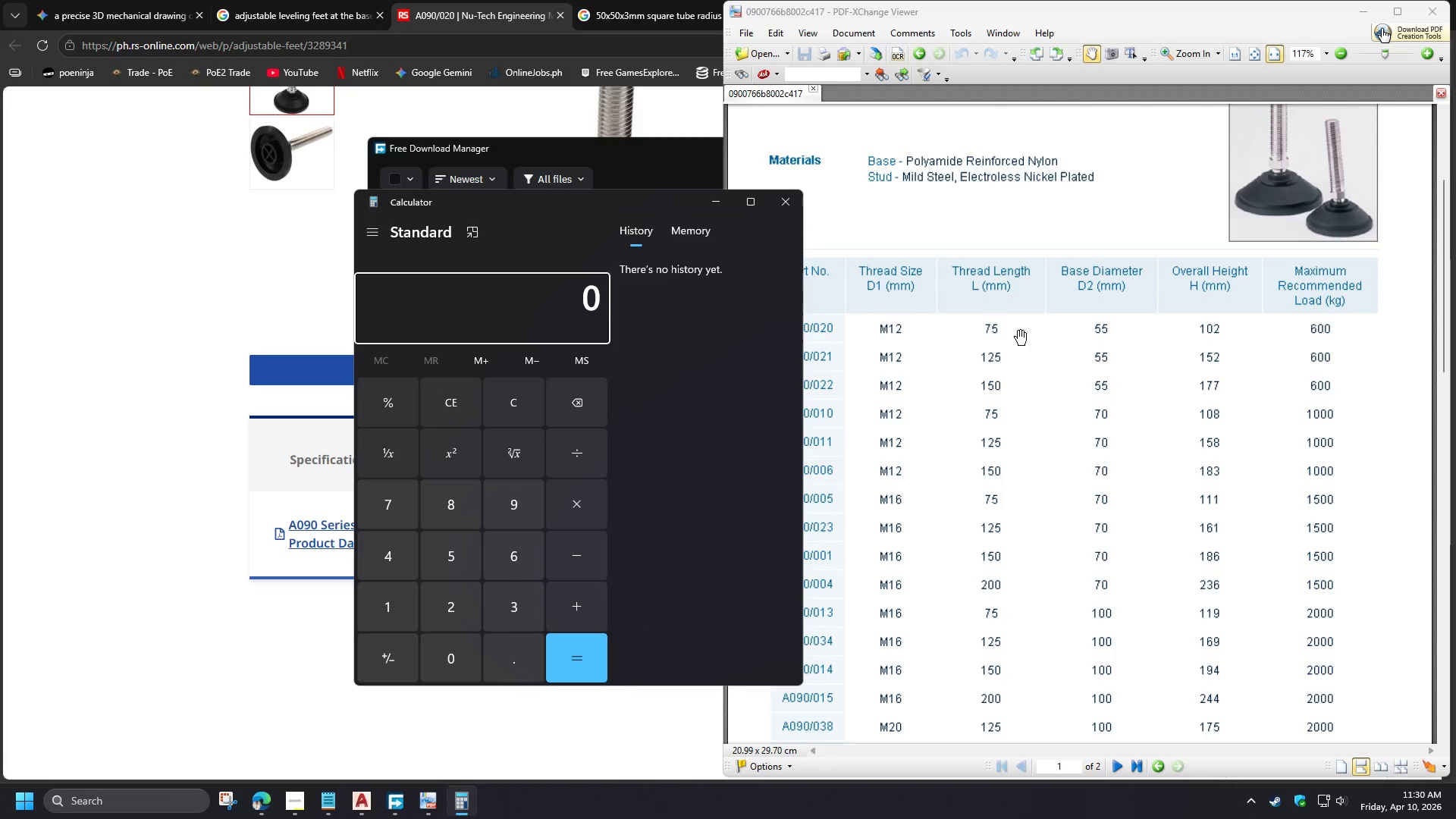 
key(Escape)
 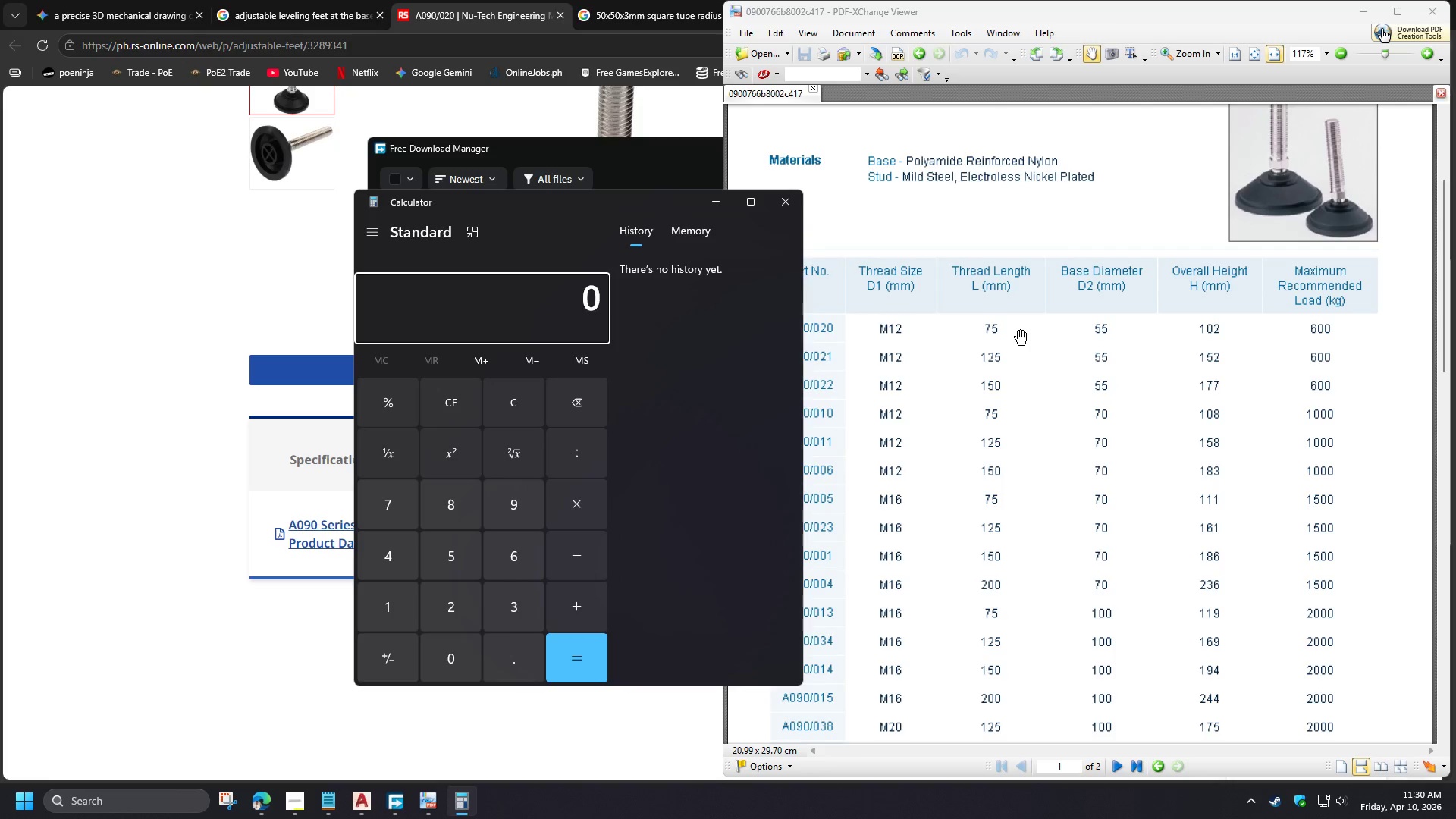 
key(Escape)
 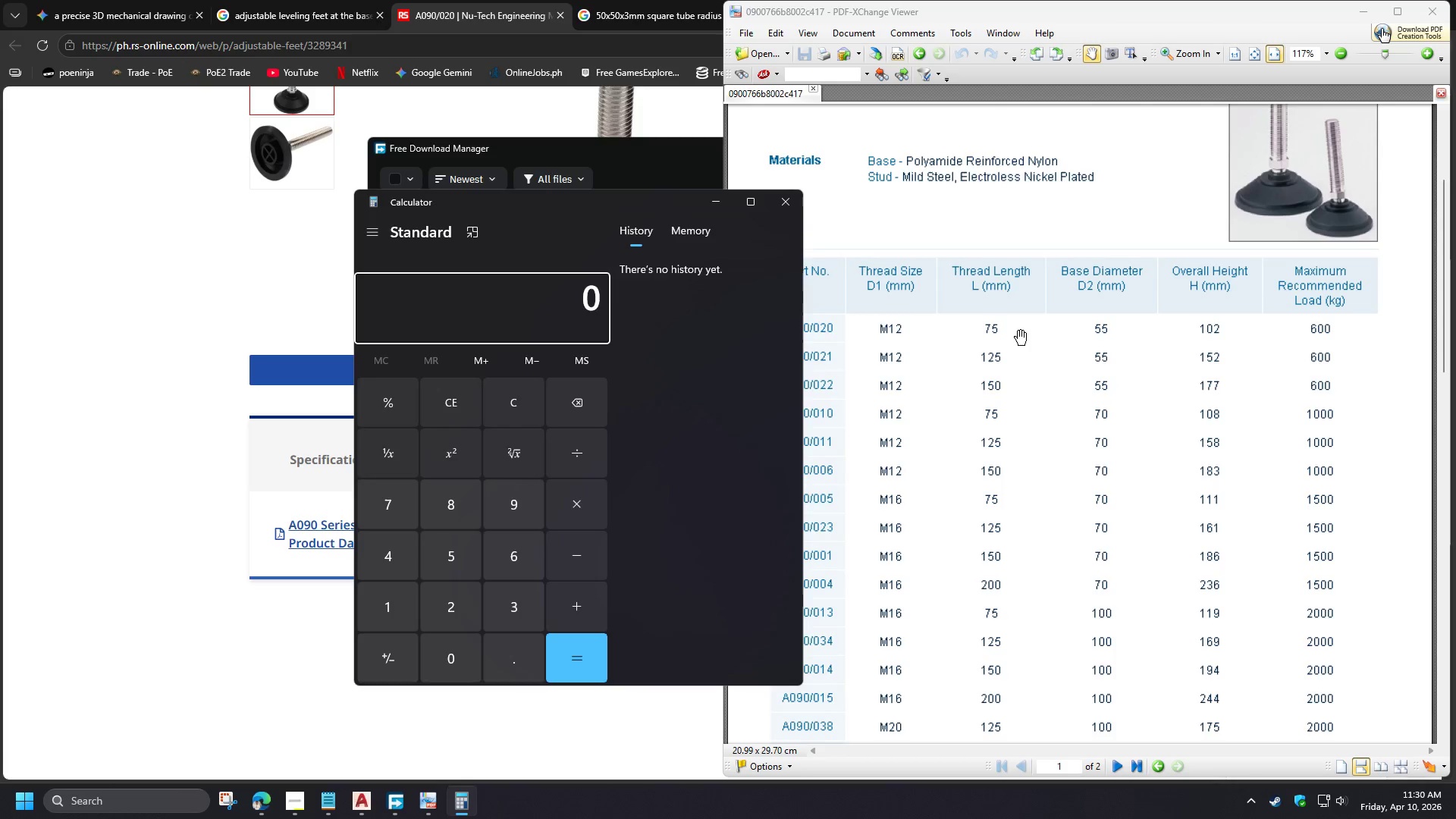 
key(Numpad7)
 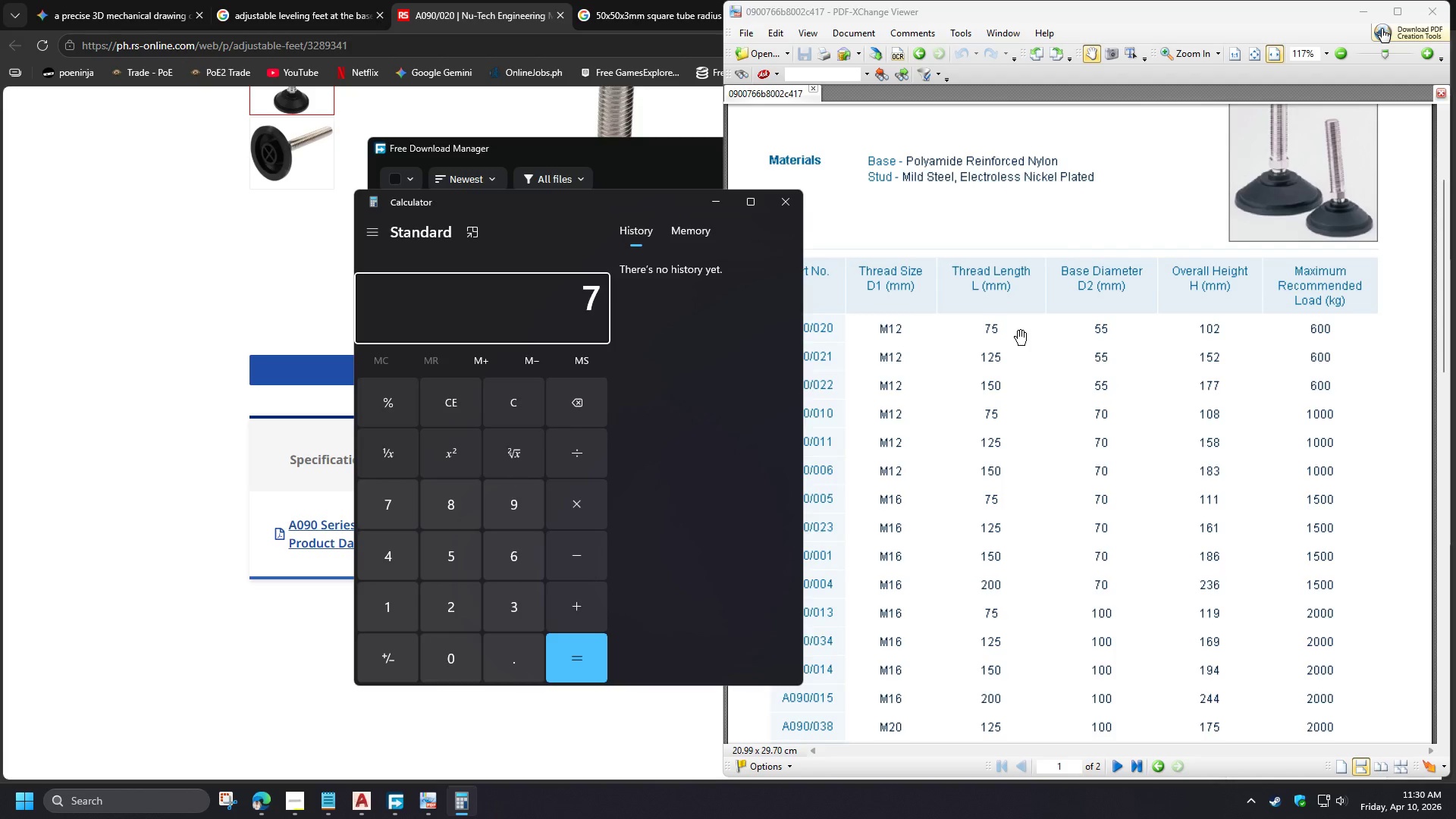 
key(Numpad5)
 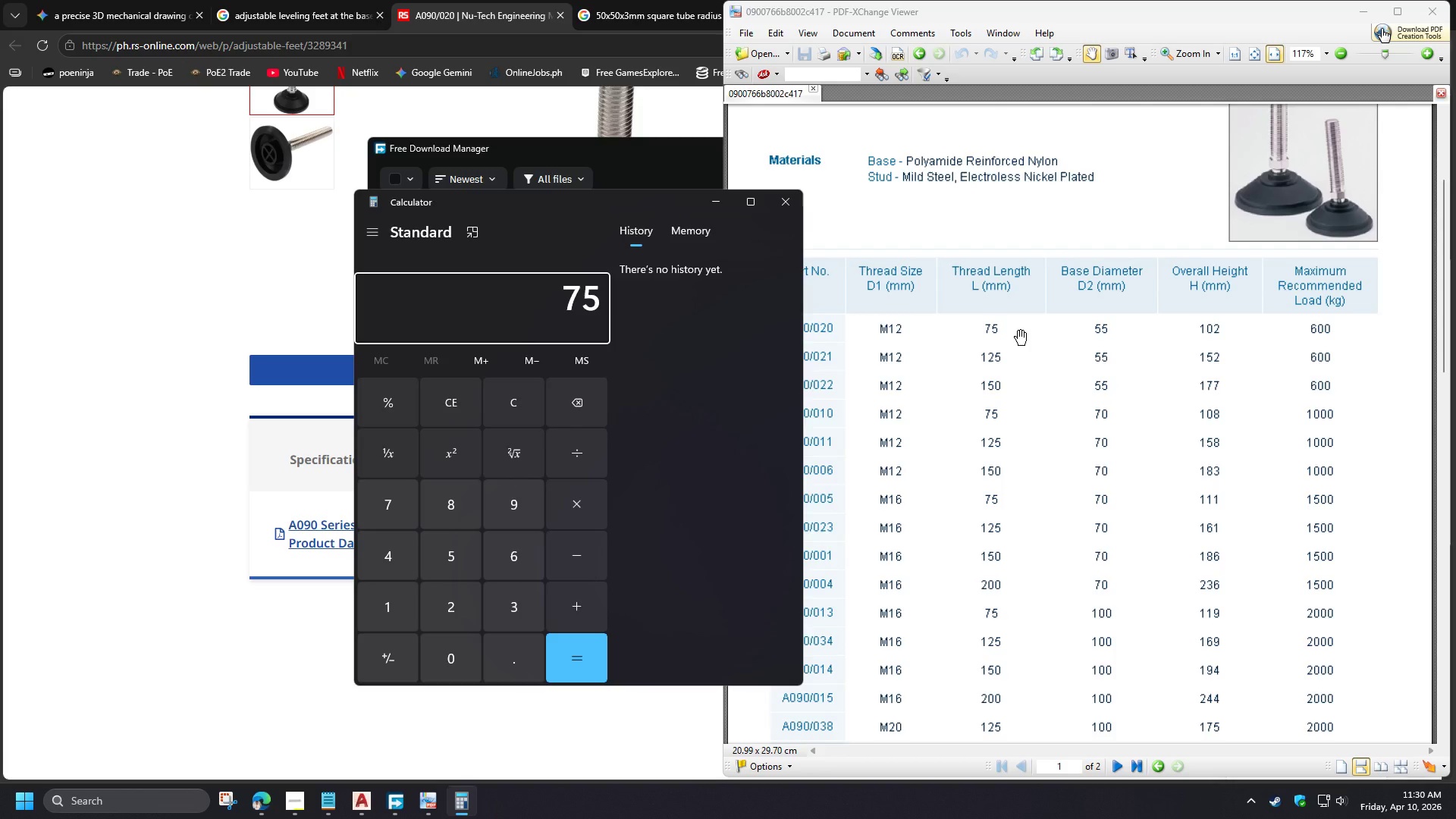 
key(NumpadSubtract)
 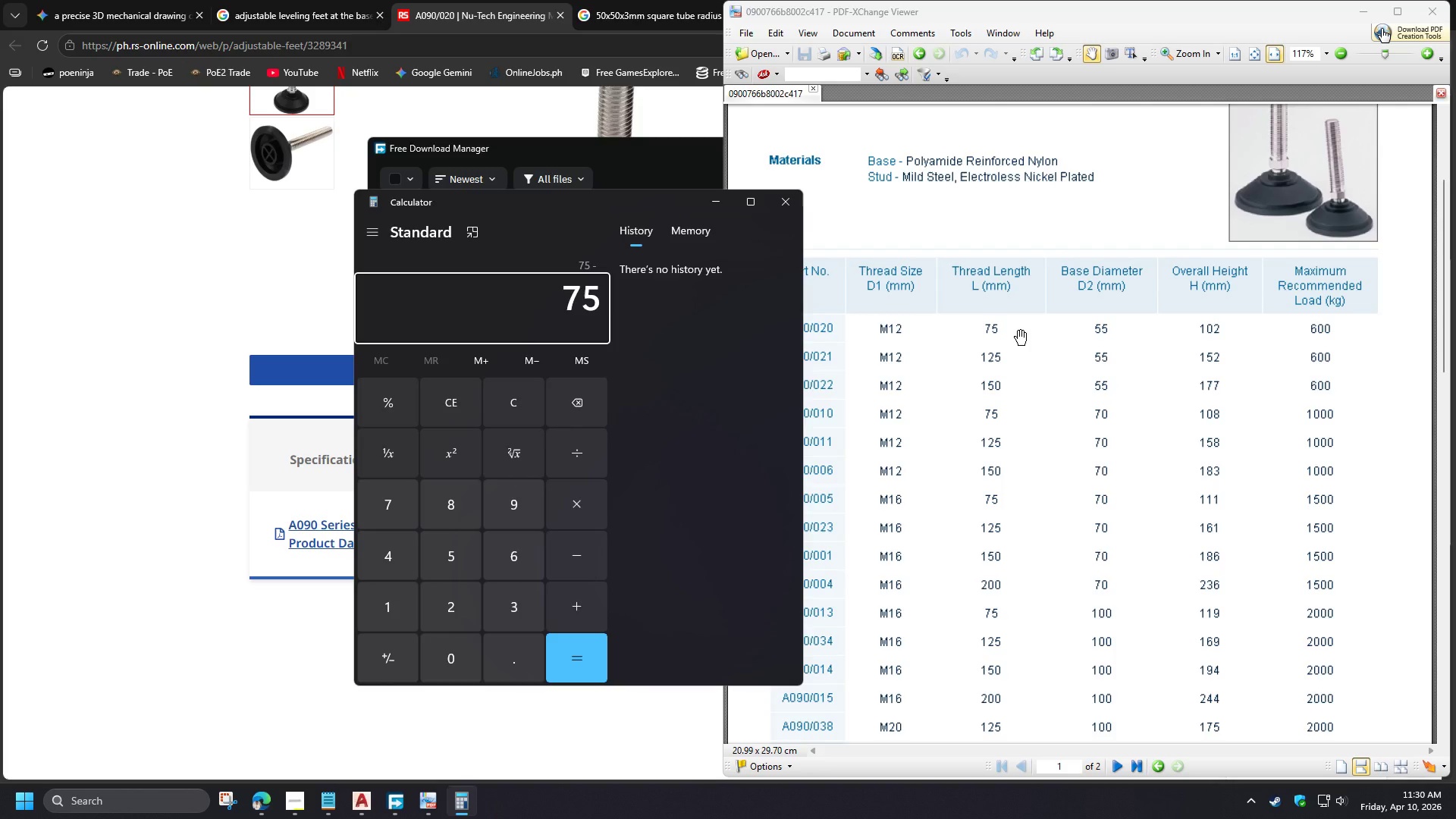 
key(Numpad1)
 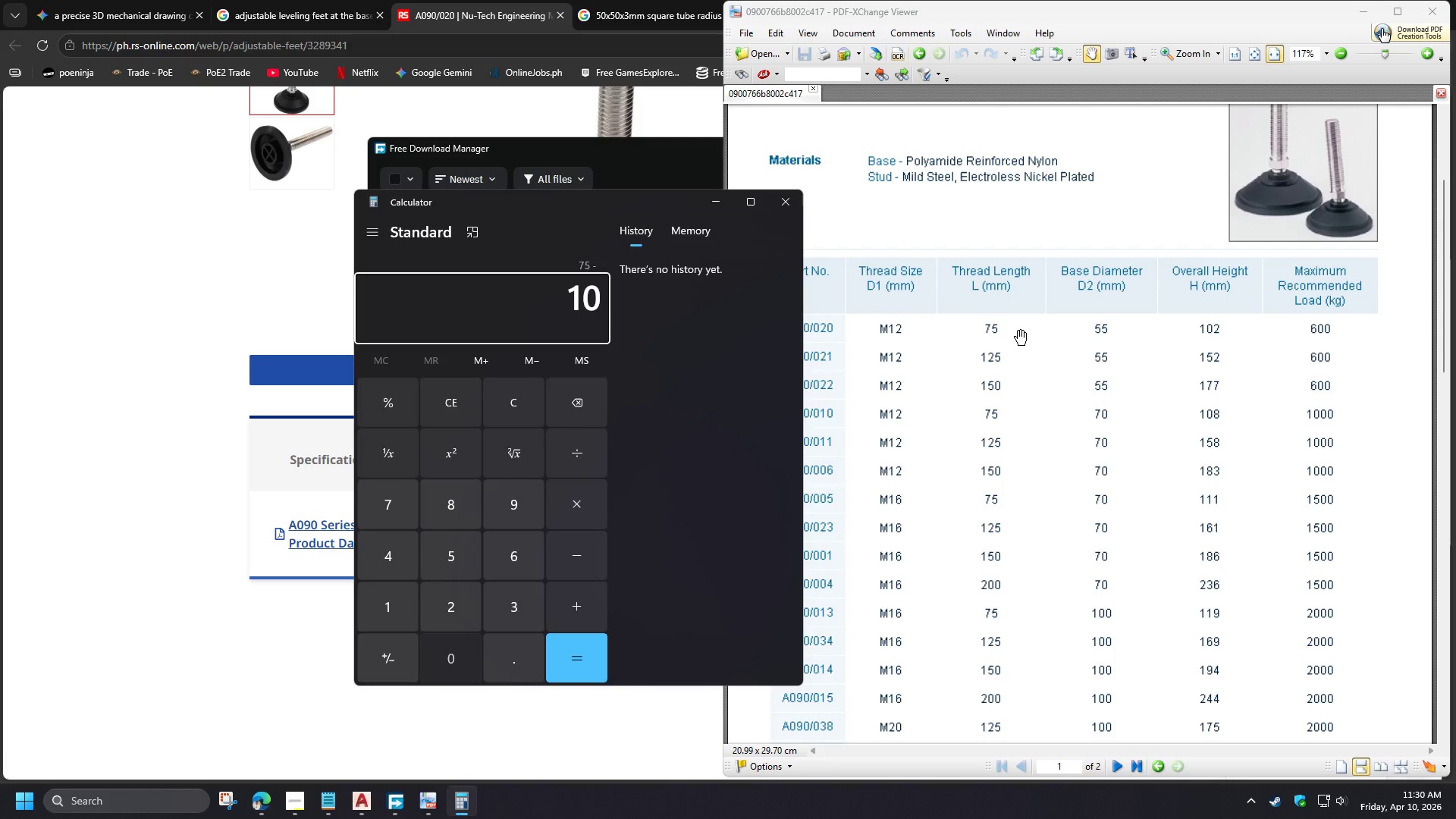 
key(Numpad0)
 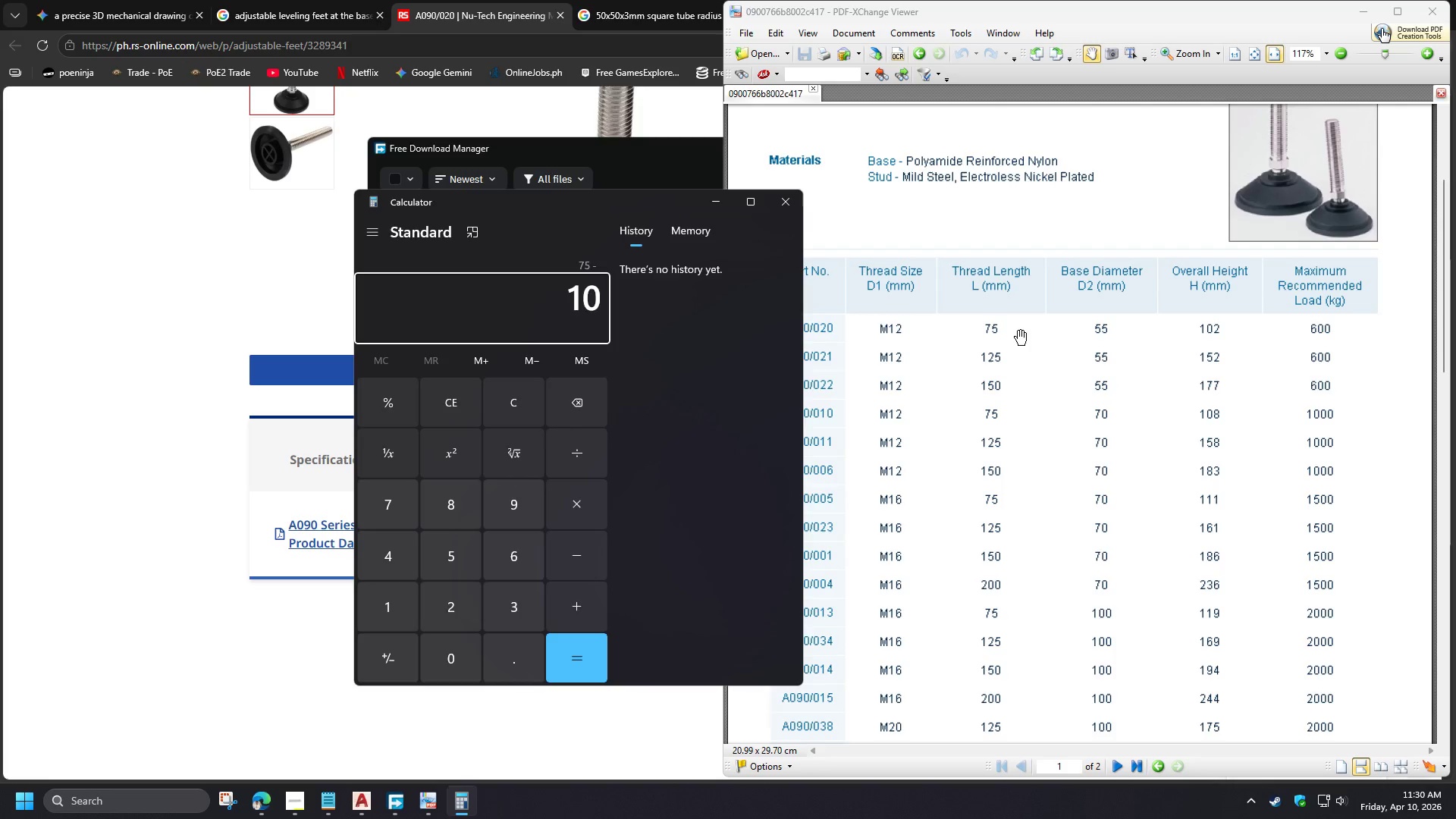 
key(Numpad2)
 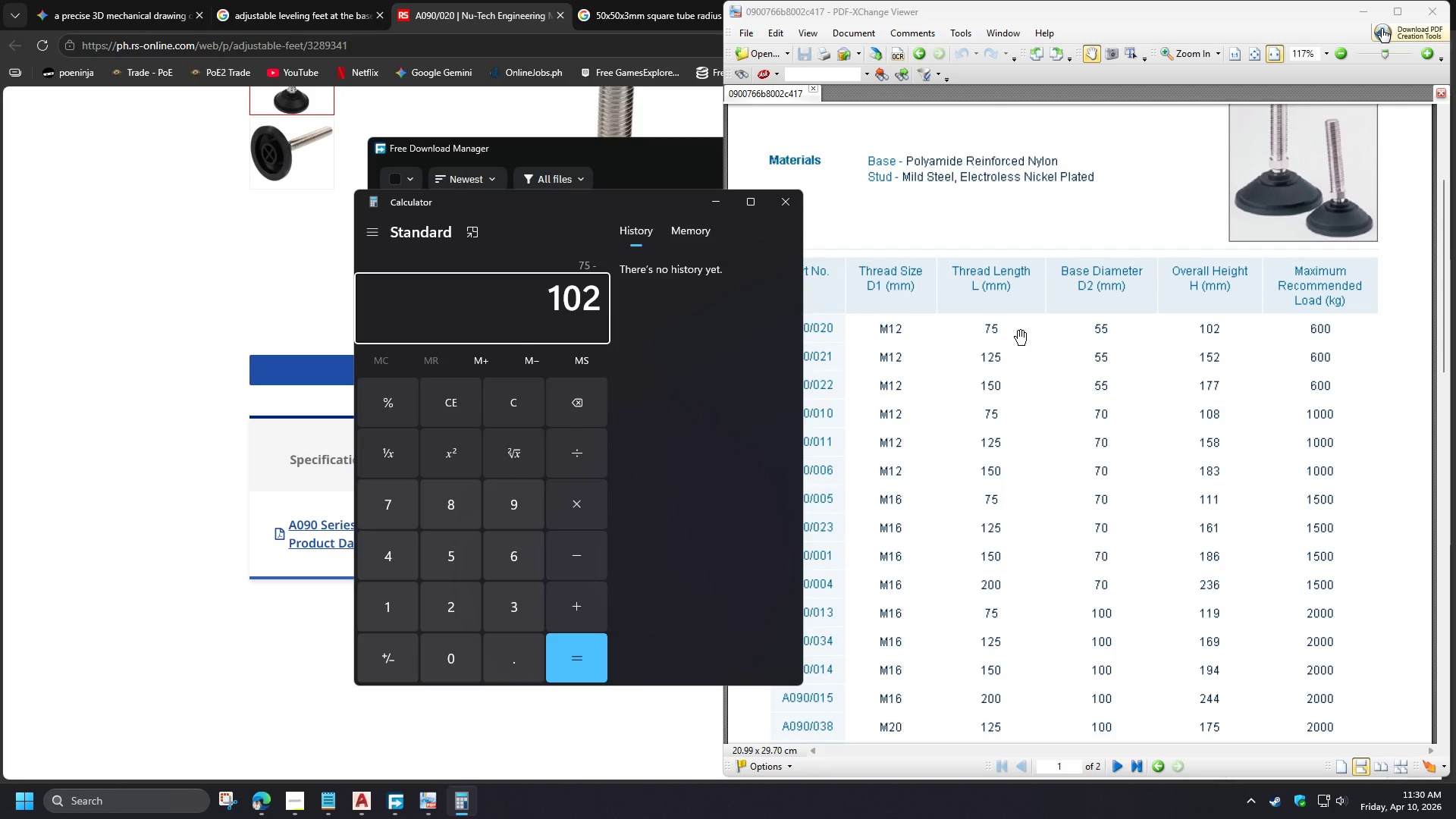 
key(NumpadEnter)
 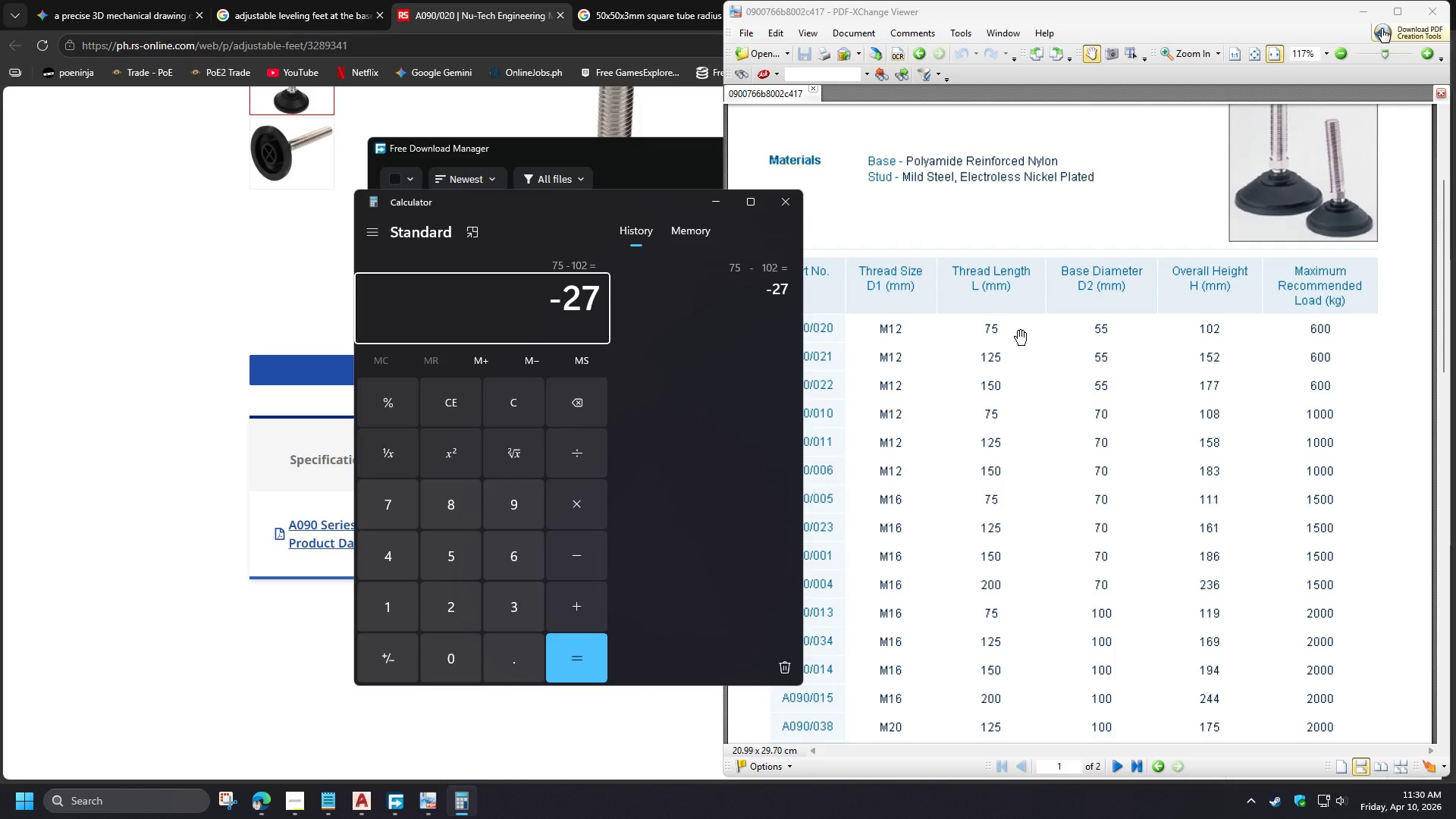 
wait(43.01)
 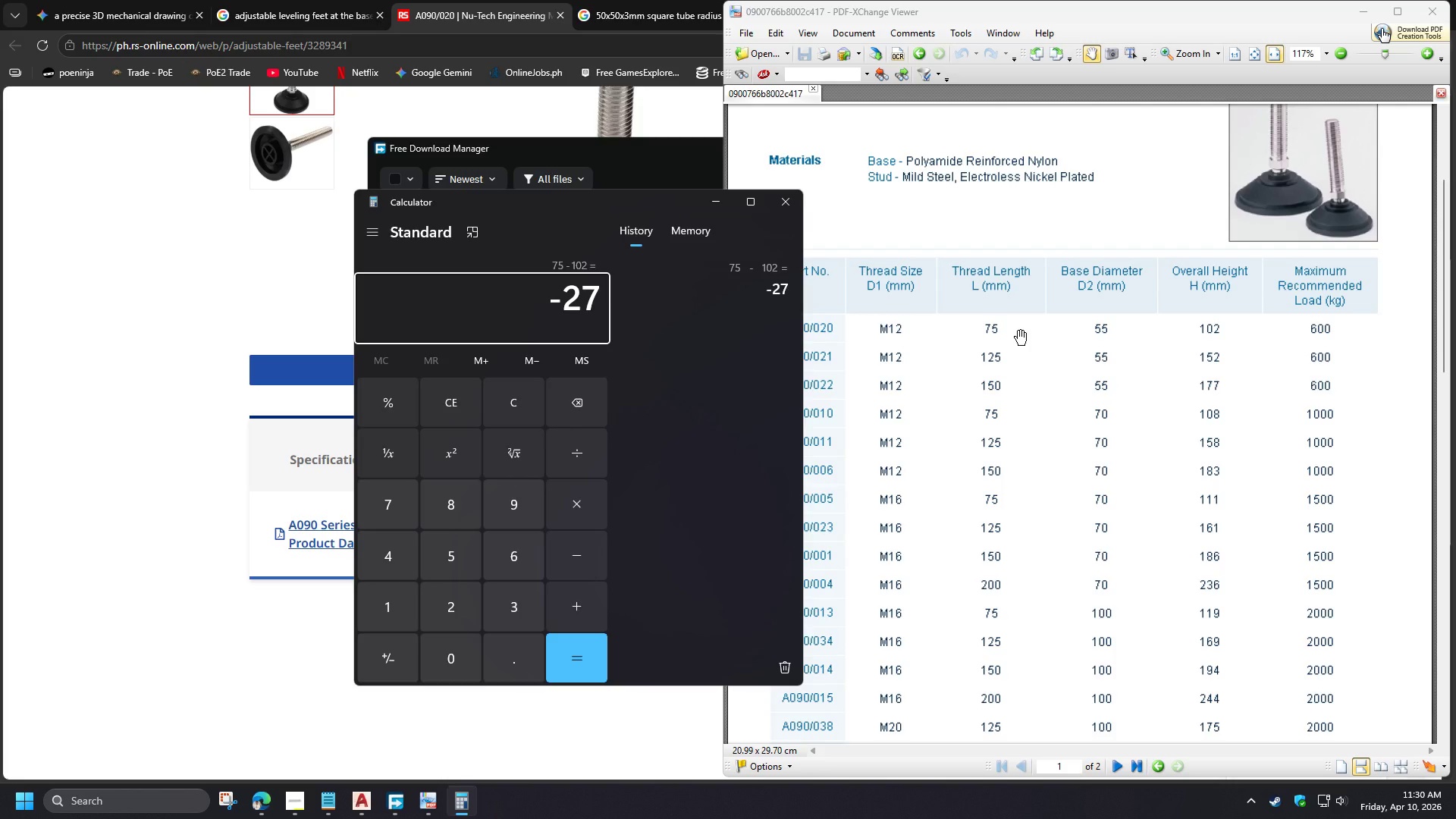 
mouse_move([381, 794])
 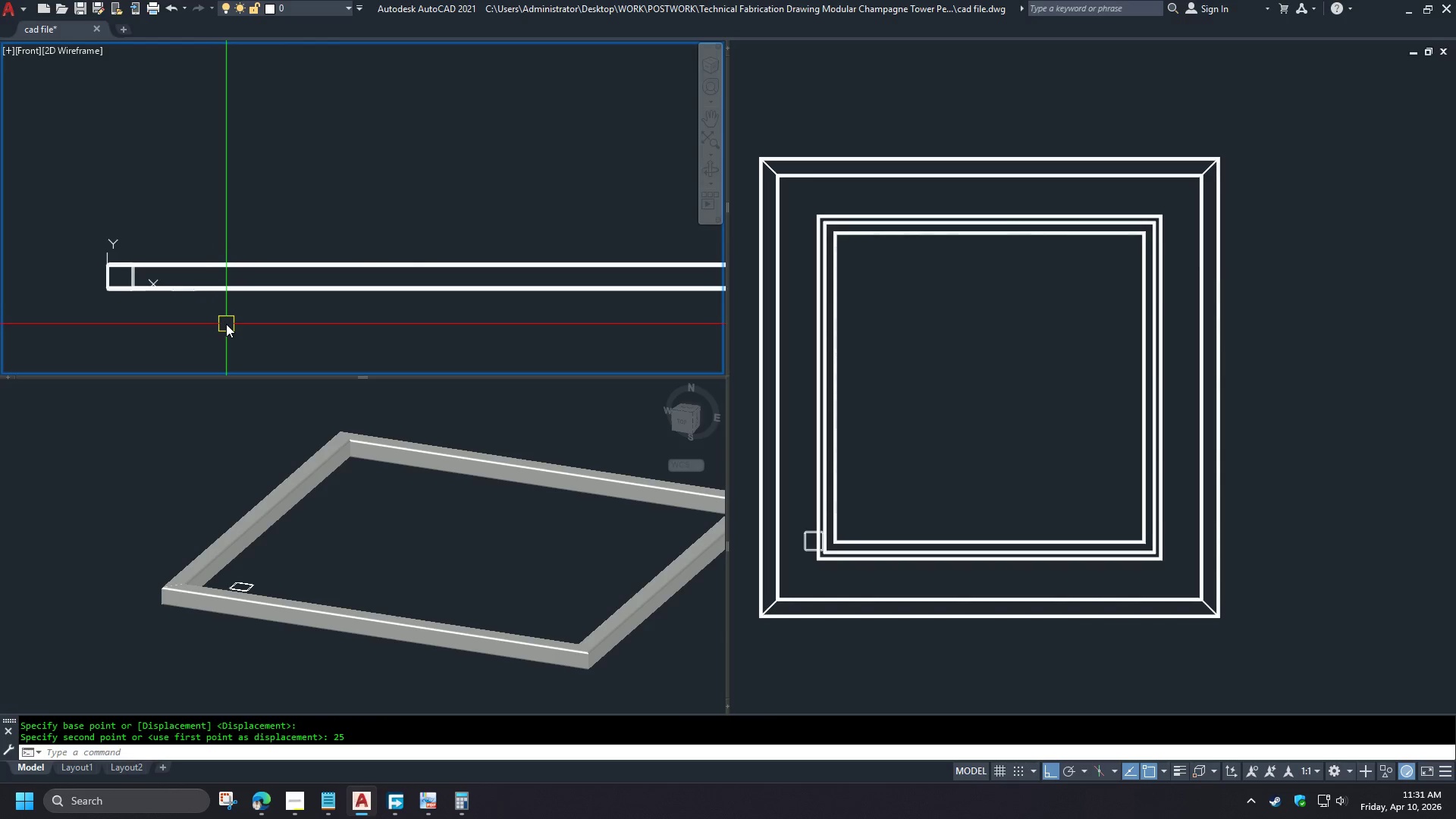 
scroll: coordinate [242, 296], scroll_direction: up, amount: 2.0
 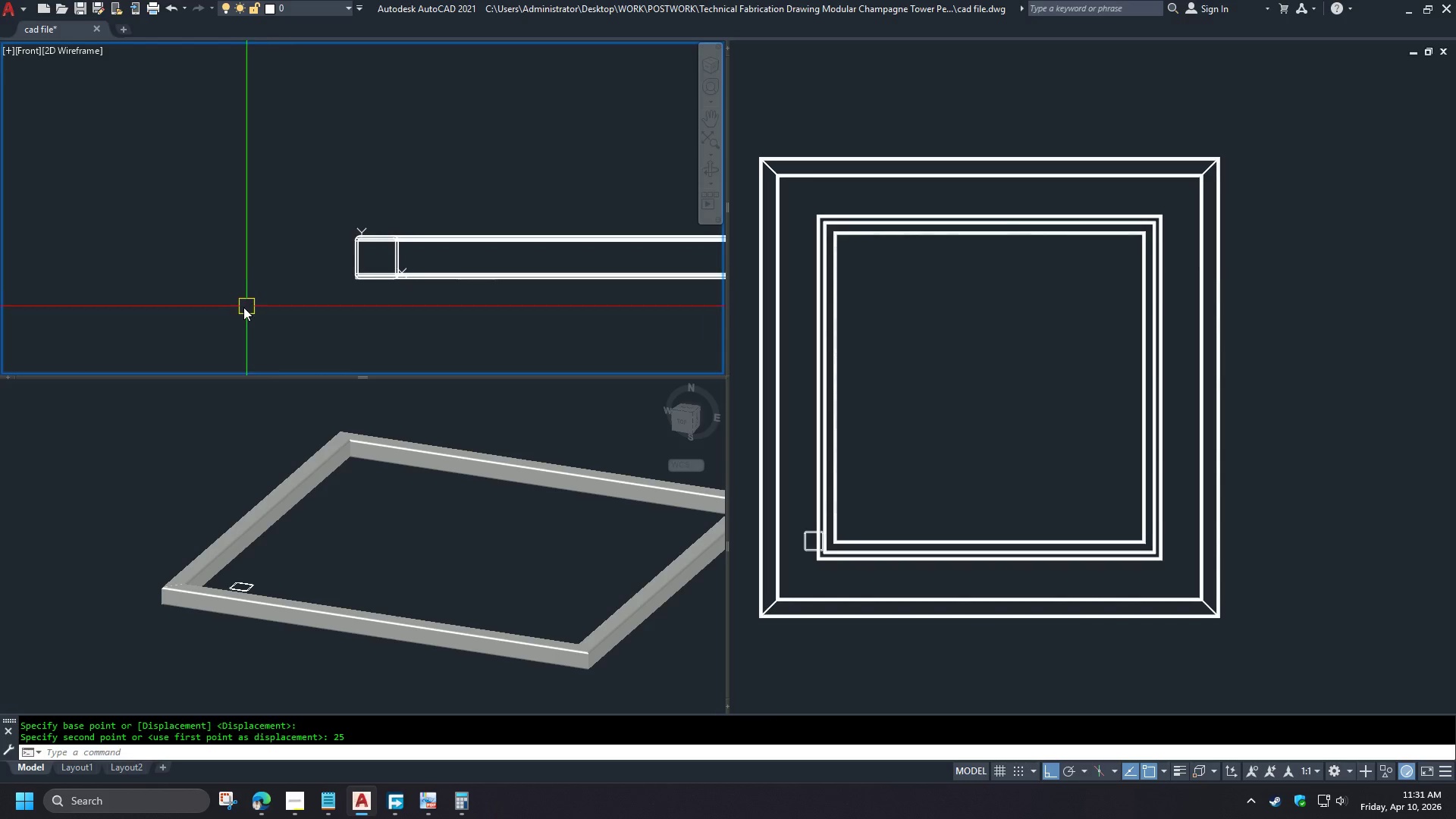 
scroll: coordinate [234, 311], scroll_direction: down, amount: 4.0
 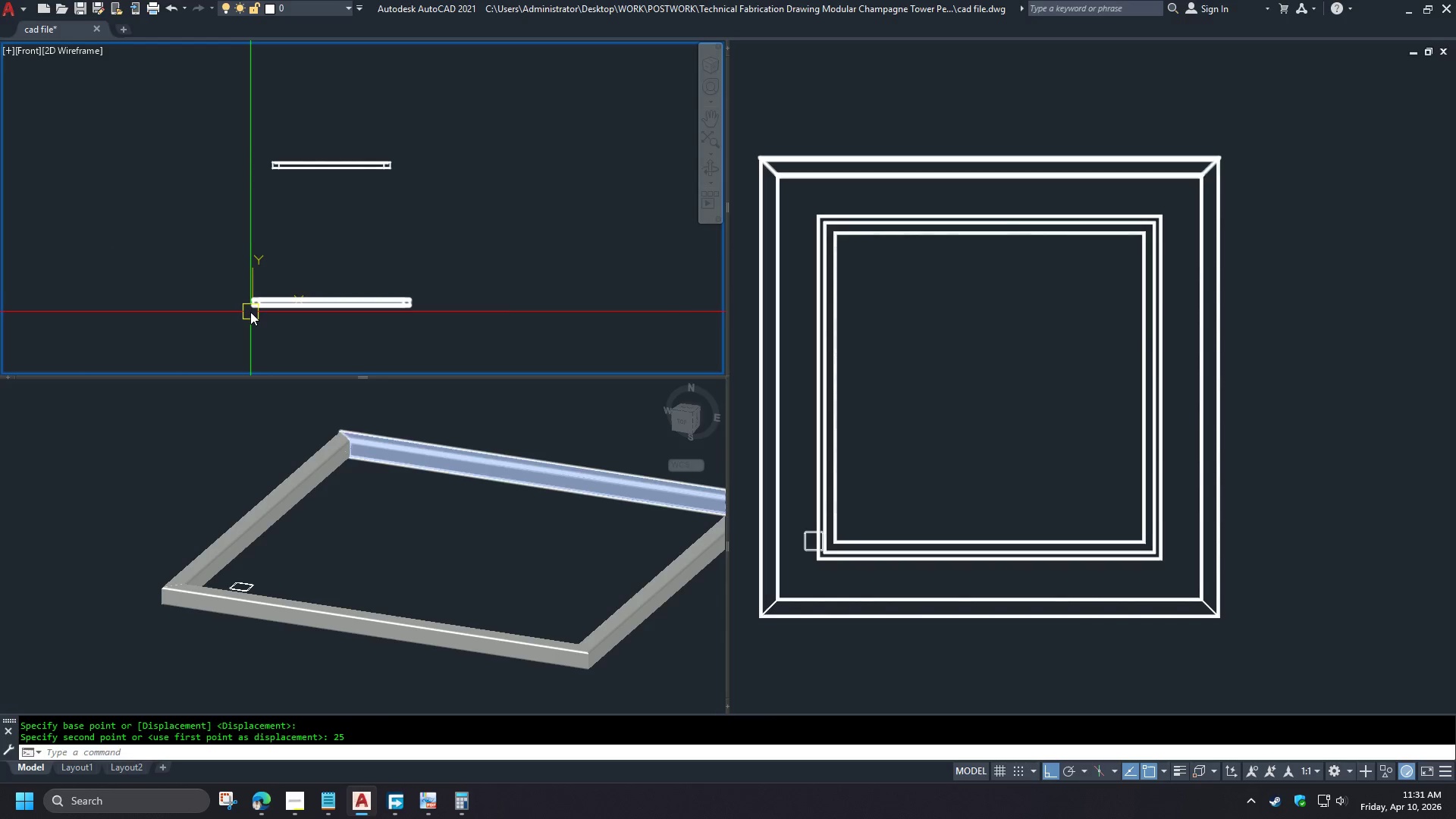 
scroll: coordinate [250, 312], scroll_direction: up, amount: 3.0
 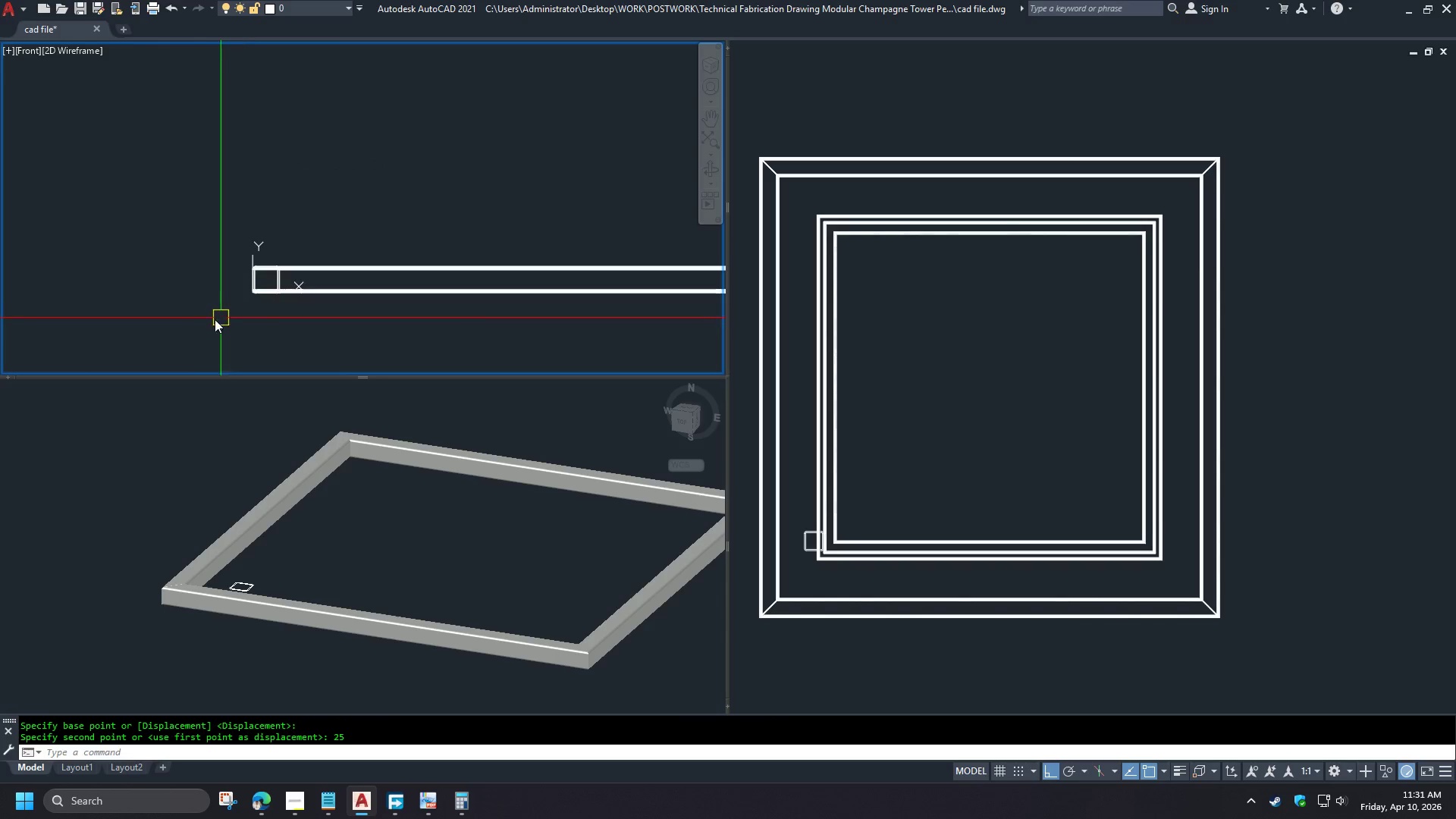 
scroll: coordinate [132, 321], scroll_direction: down, amount: 2.0
 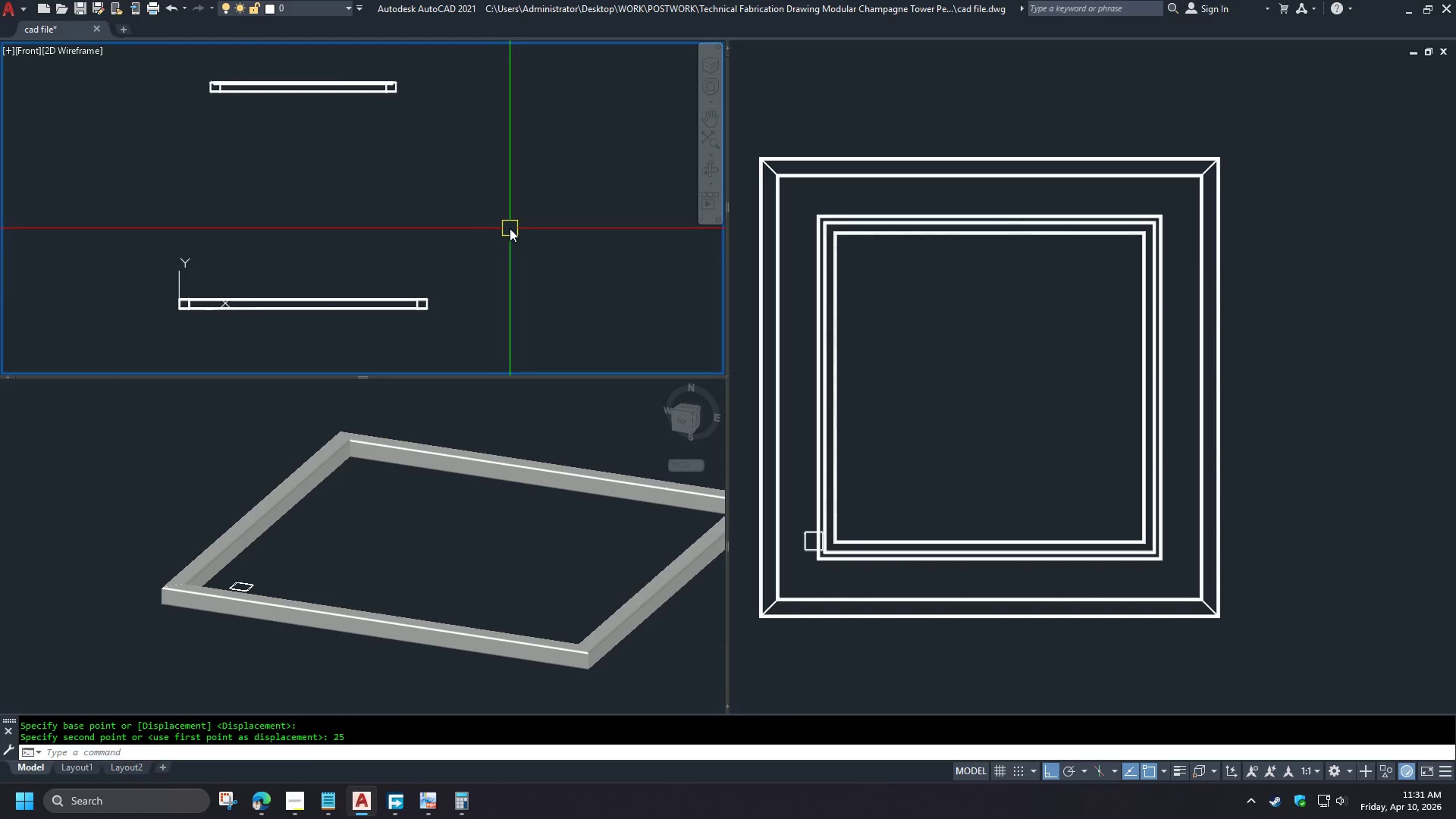 
left_click_drag(start_coordinate=[499, 247], to_coordinate=[492, 247])
 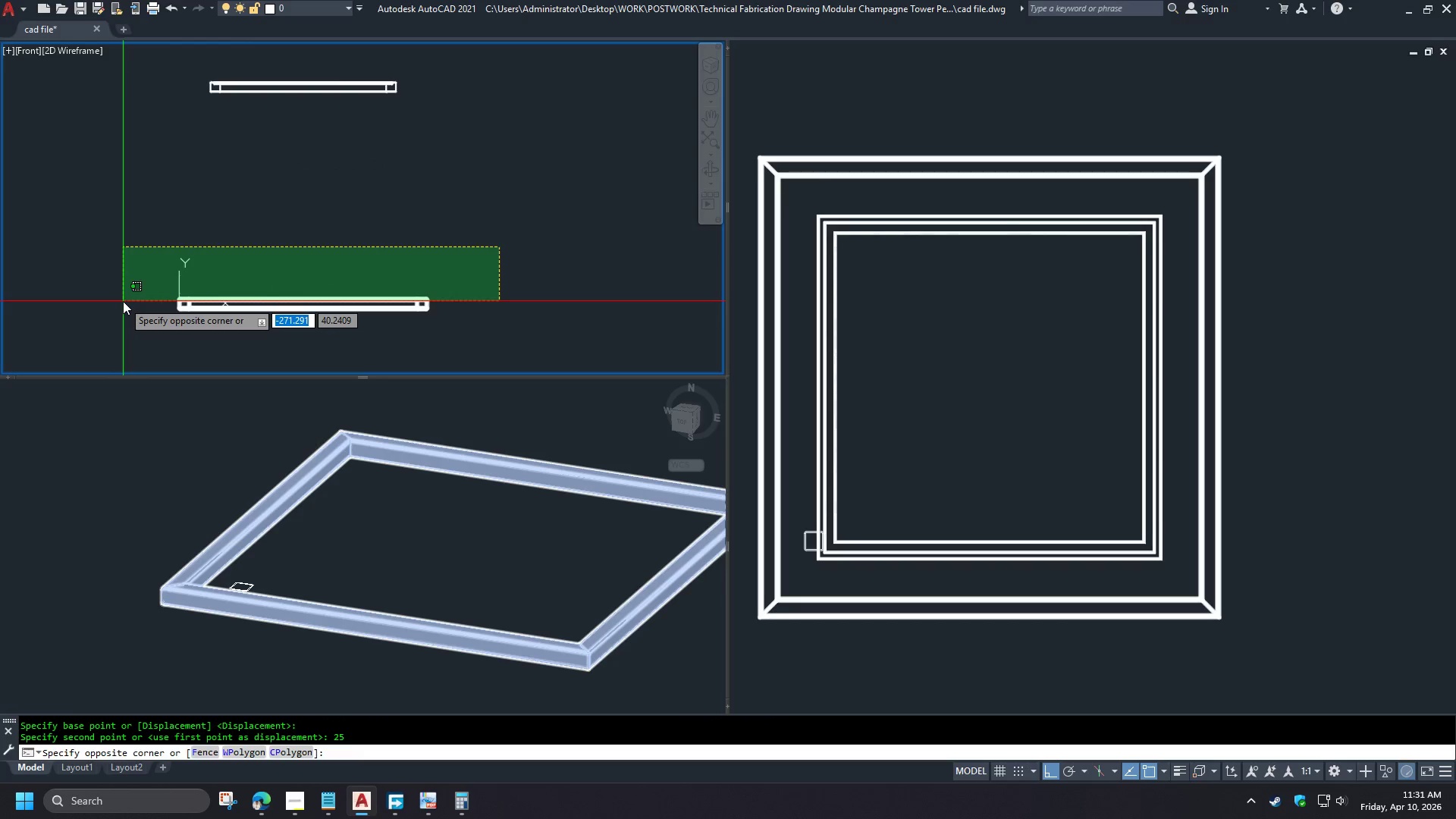 
left_click([123, 301])
 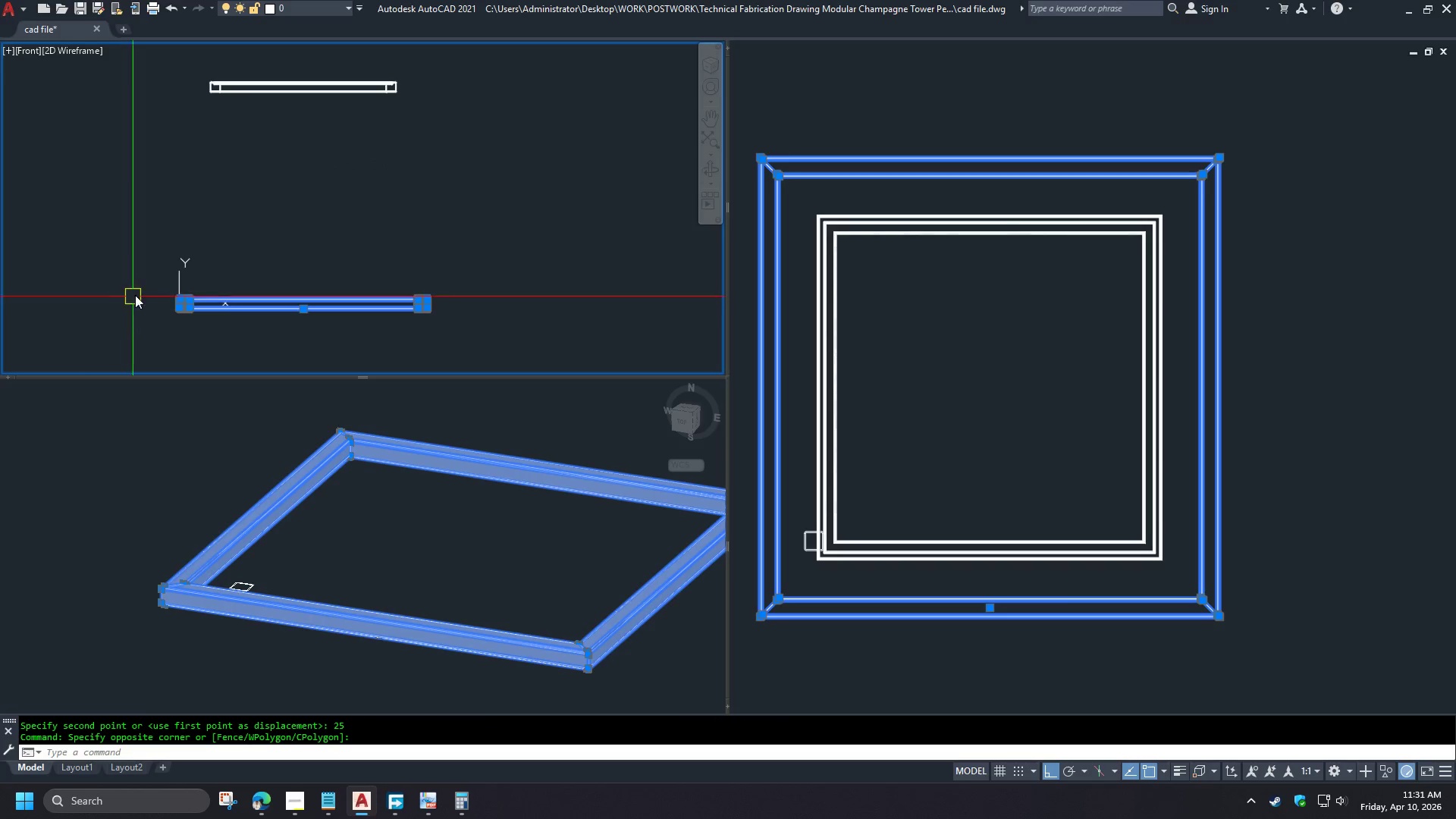 
scroll: coordinate [143, 292], scroll_direction: up, amount: 3.0
 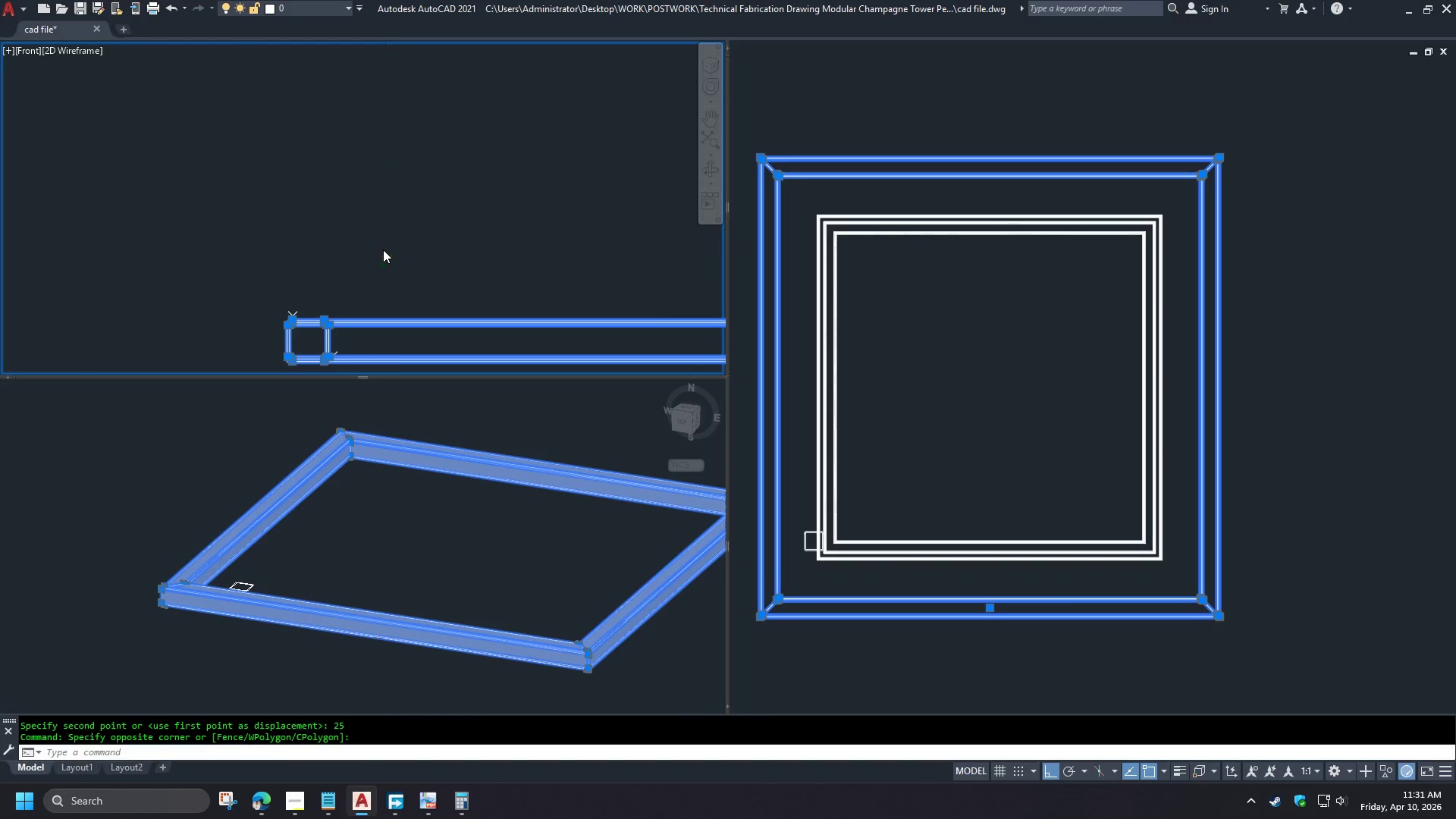 
key(M)
 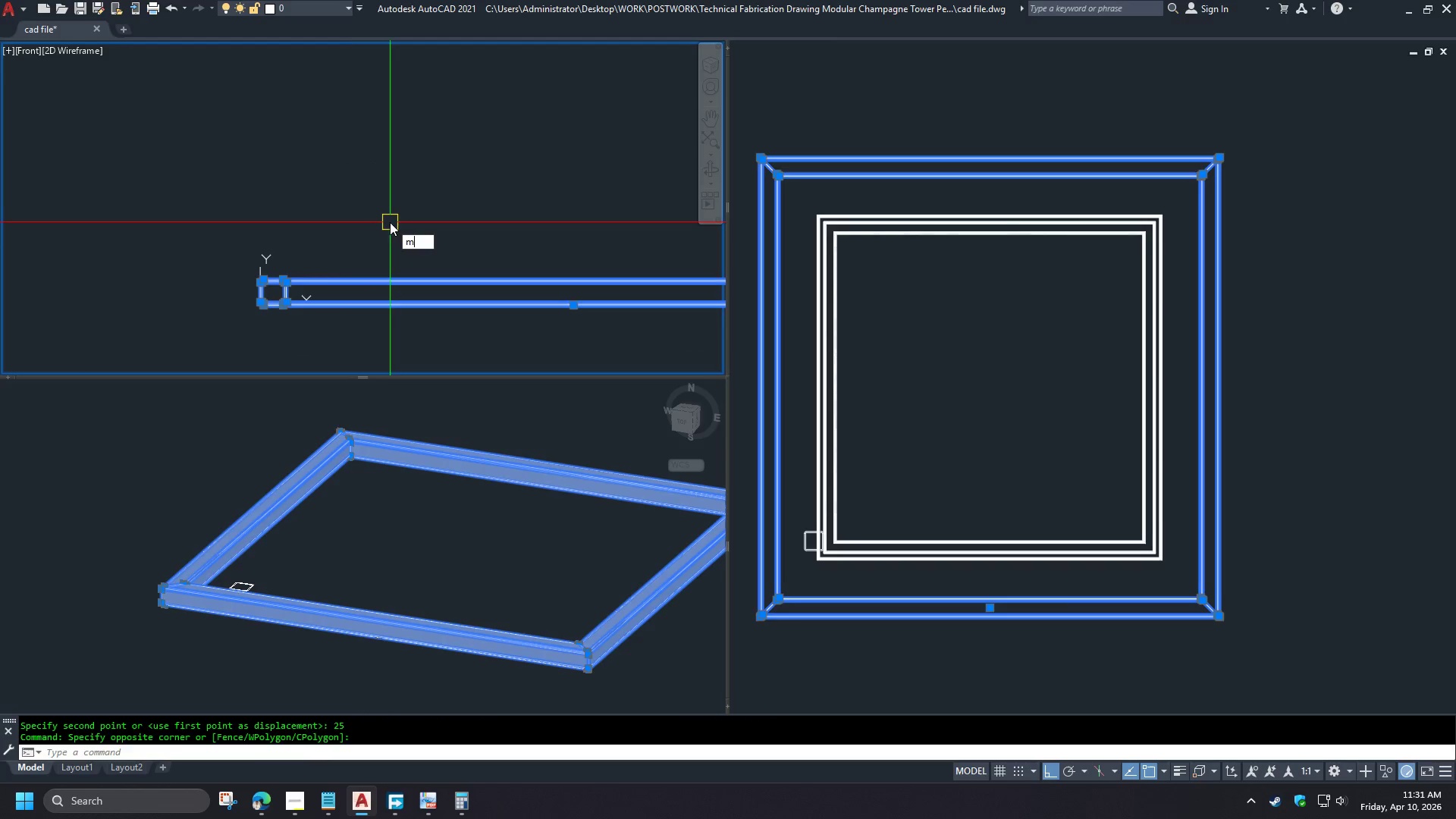 
scroll: coordinate [322, 235], scroll_direction: down, amount: 1.0
 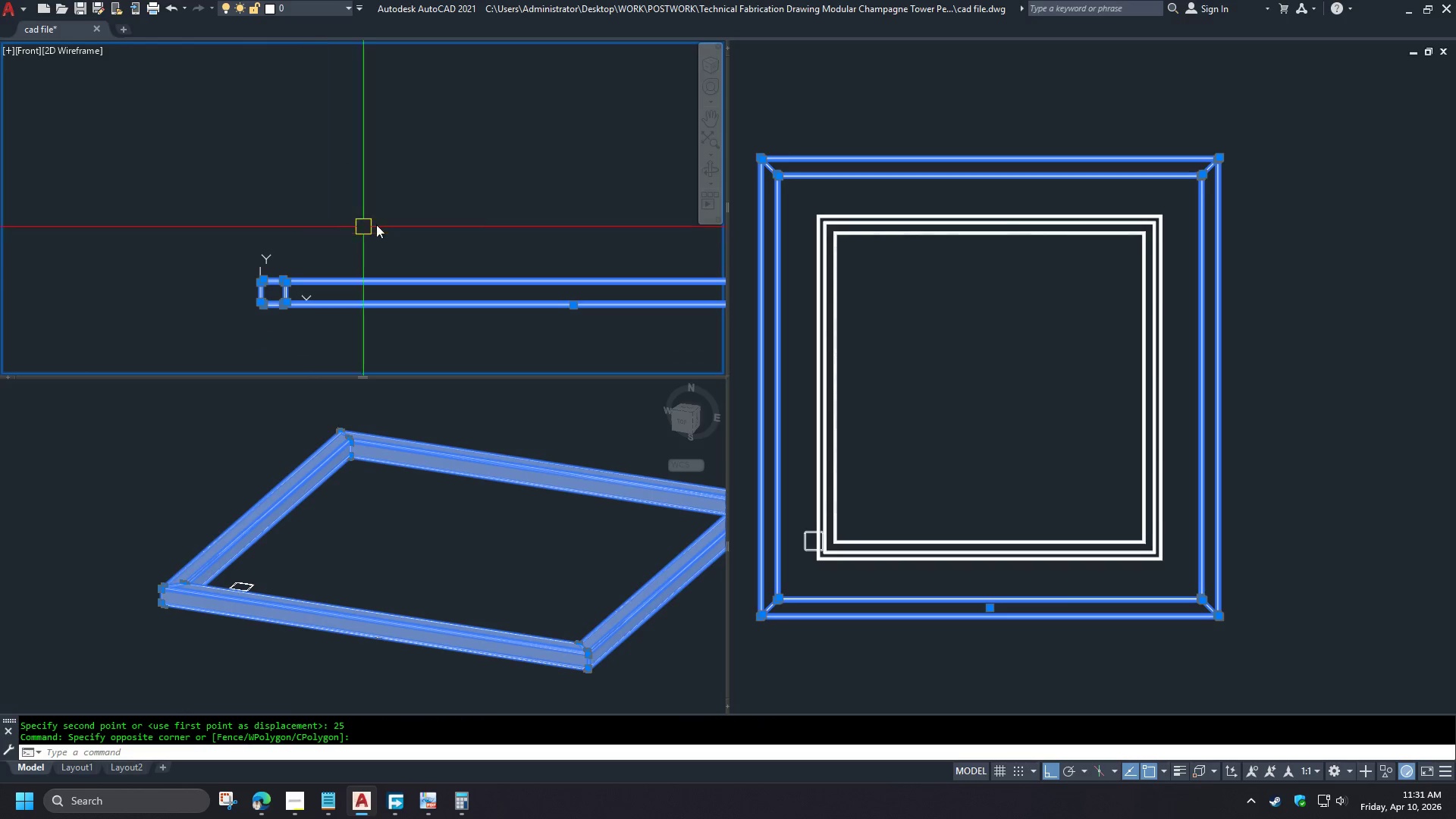 
key(Space)
 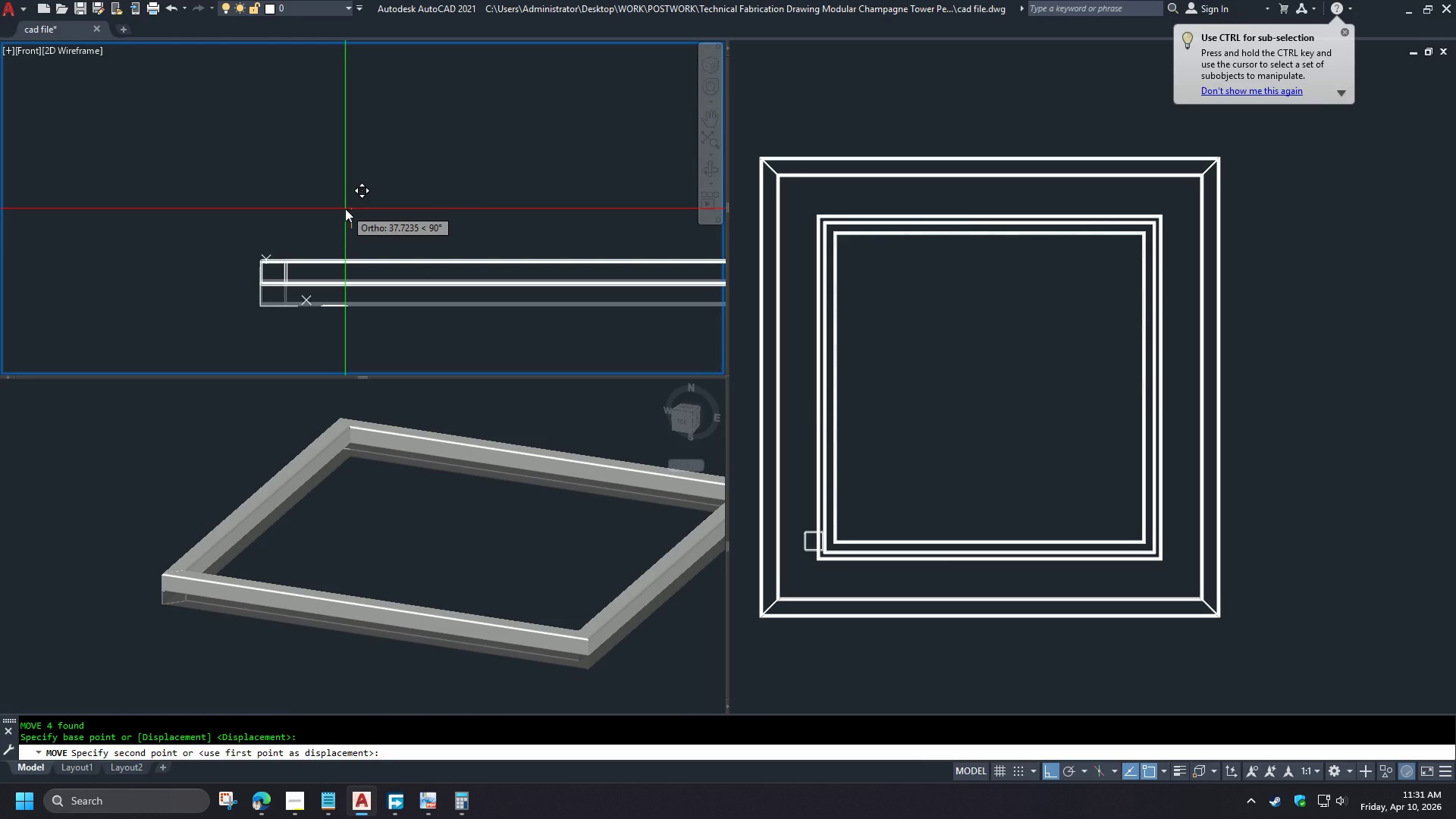 
key(Numpad5)
 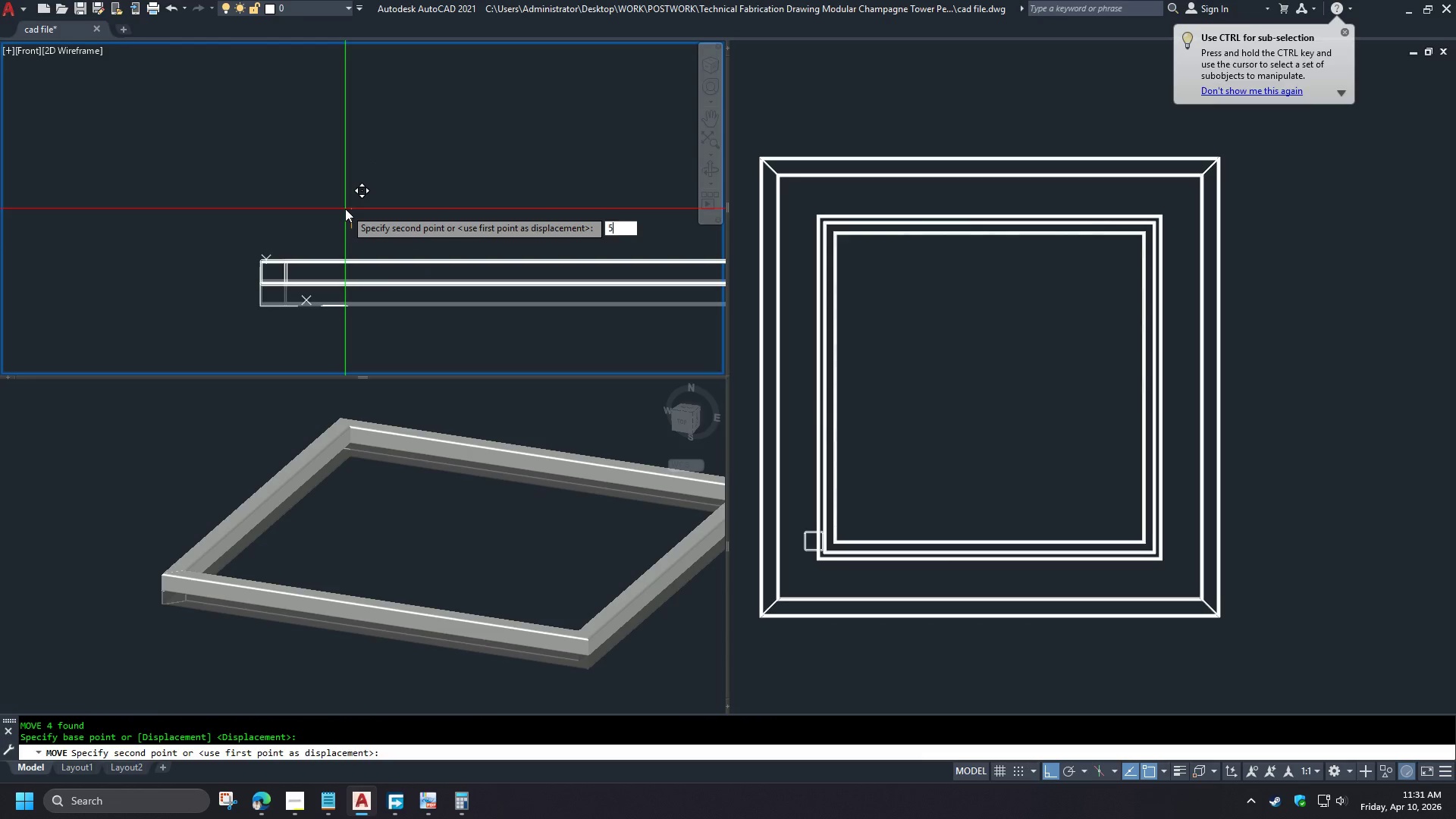 
key(Numpad0)
 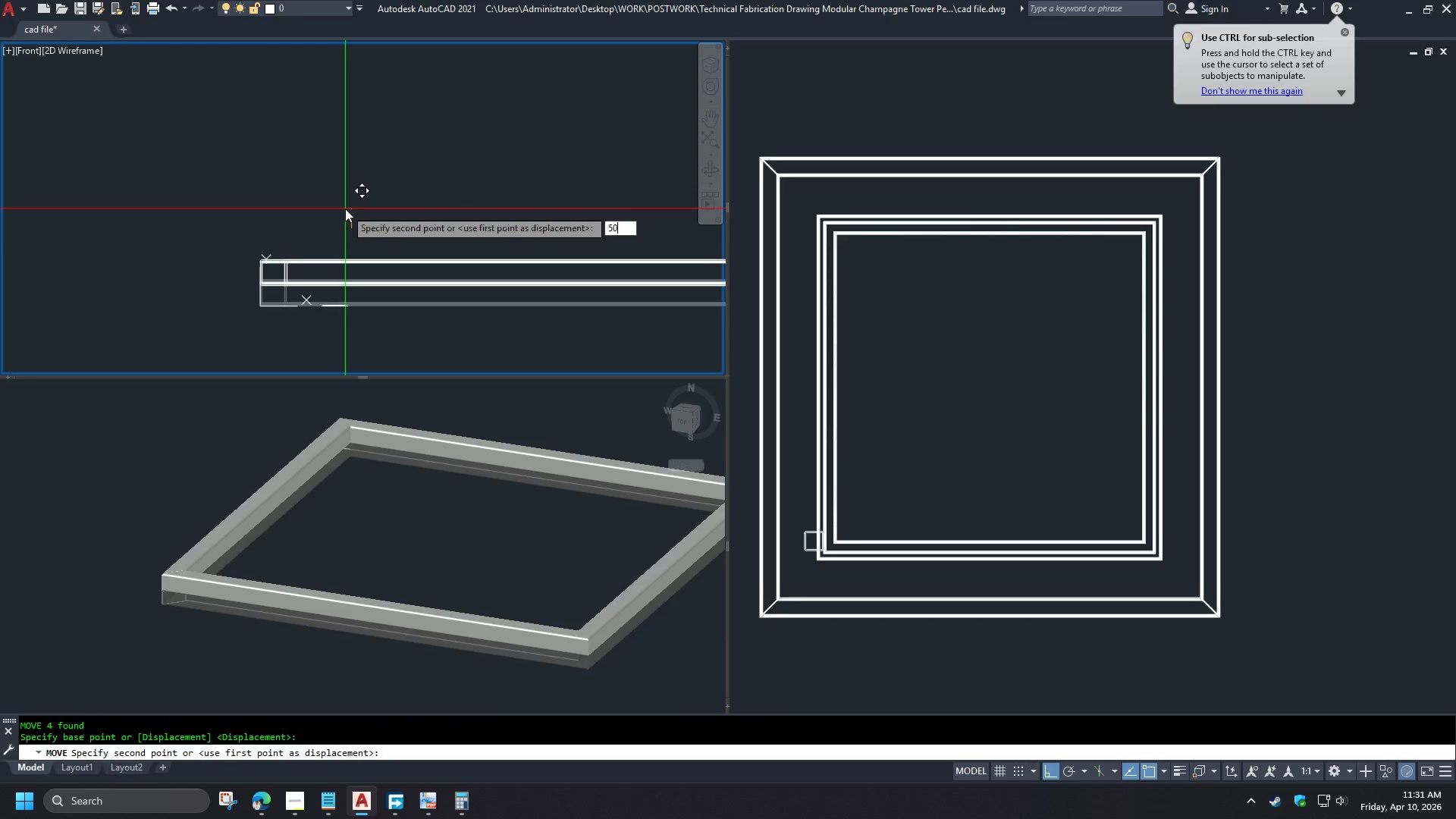 
key(NumpadEnter)
 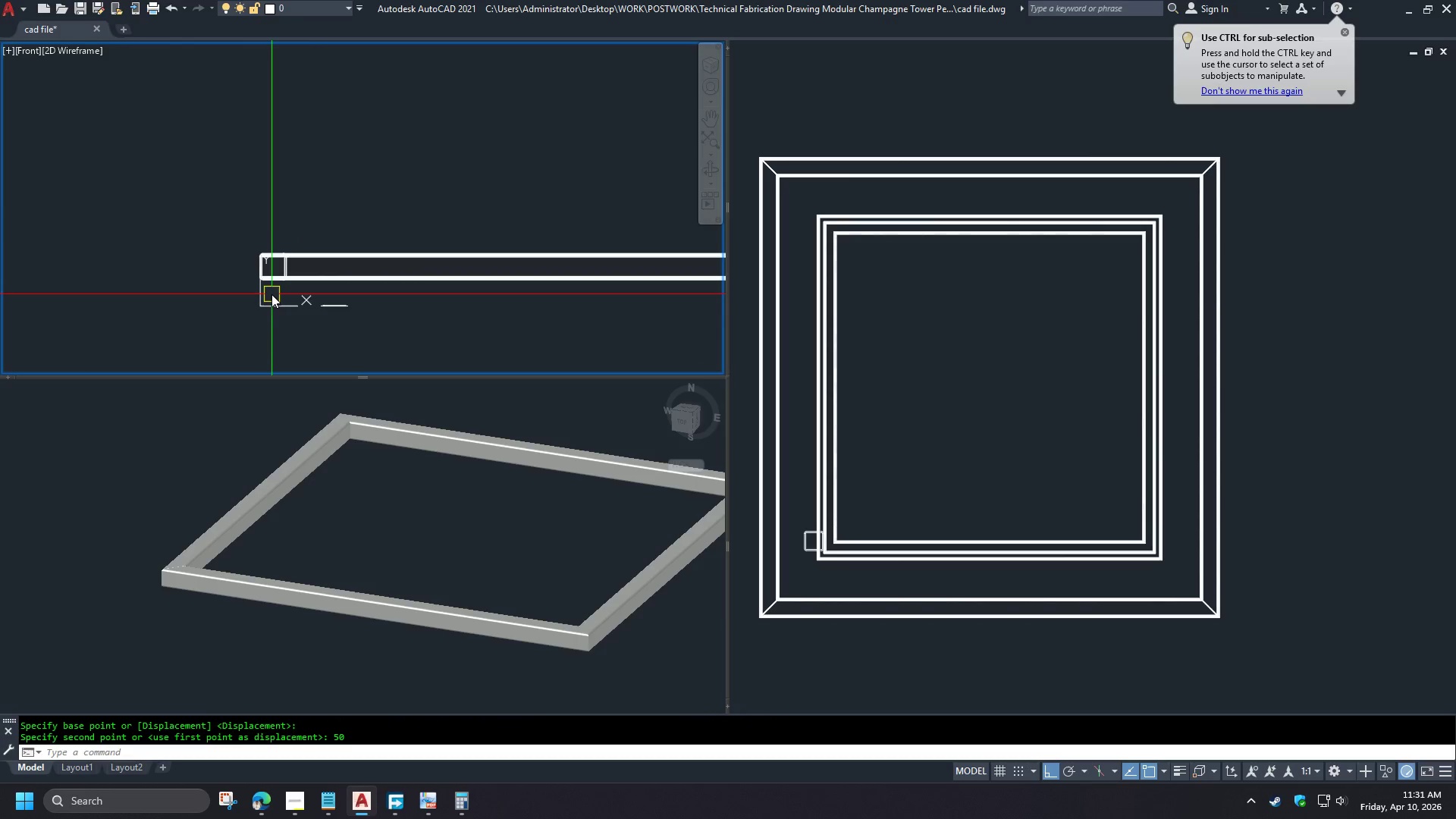 
scroll: coordinate [280, 289], scroll_direction: up, amount: 4.0
 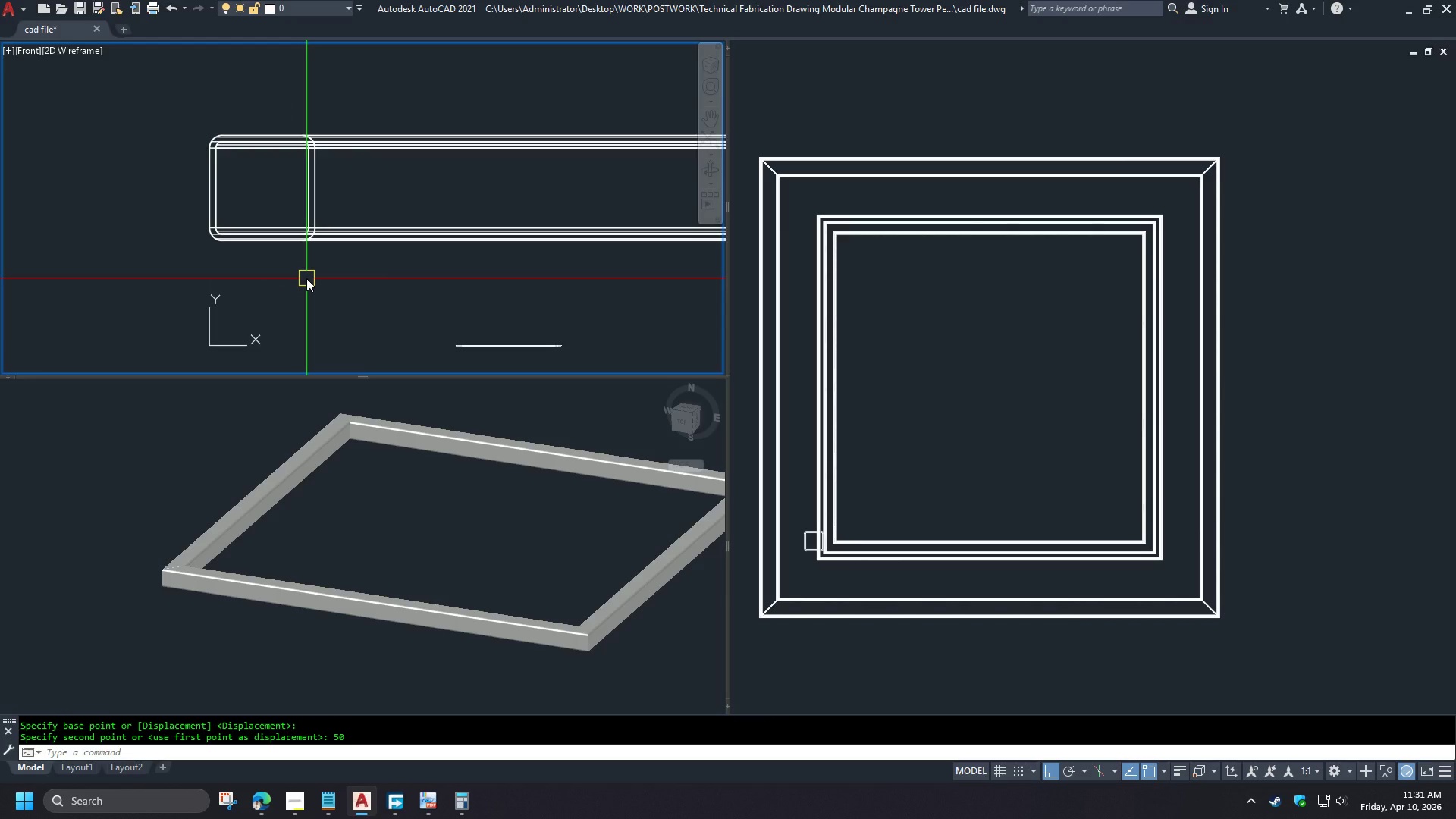 
wait(5.9)
 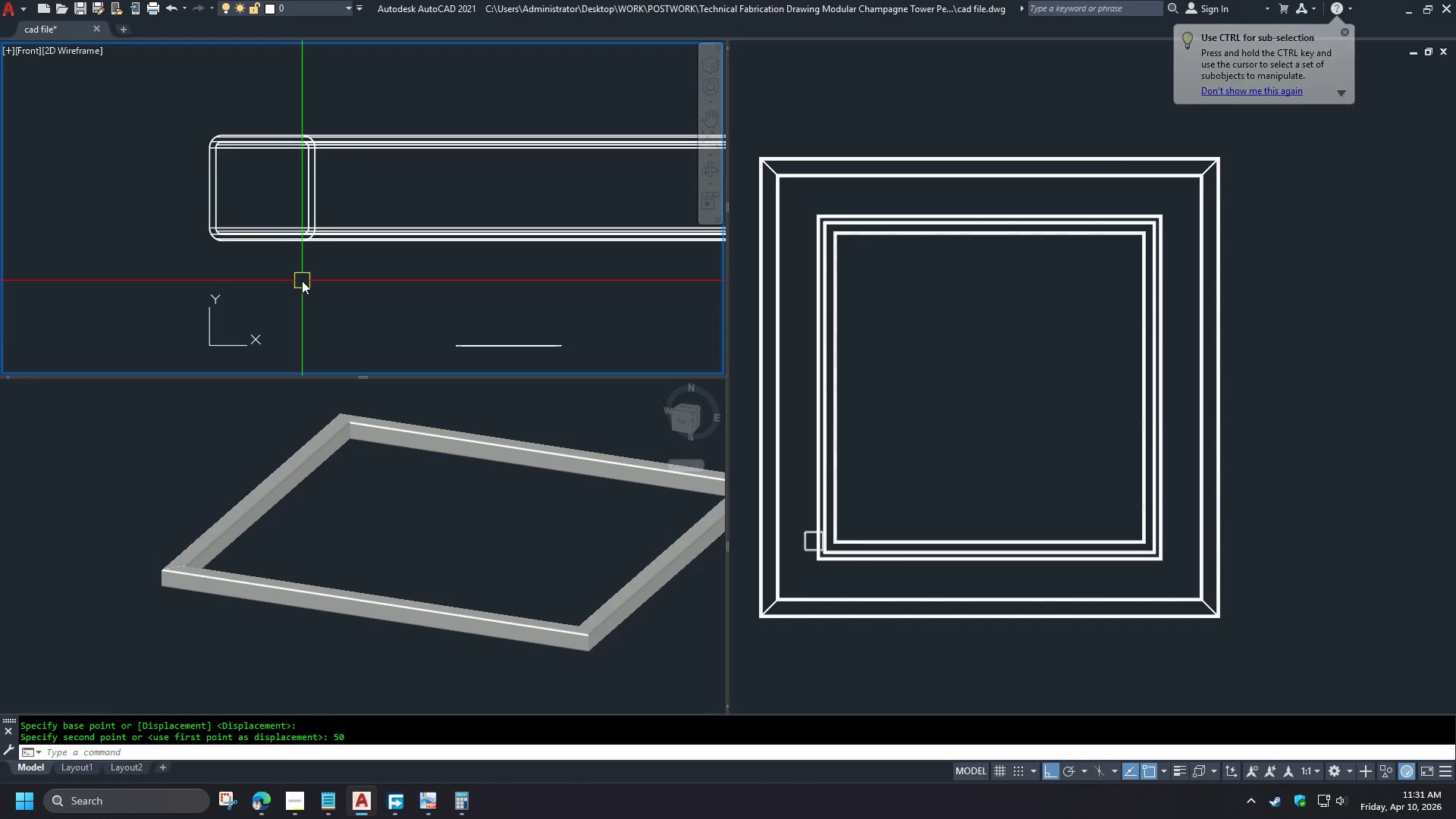 
type(rec 0,0)
key(NumpadEnter)
 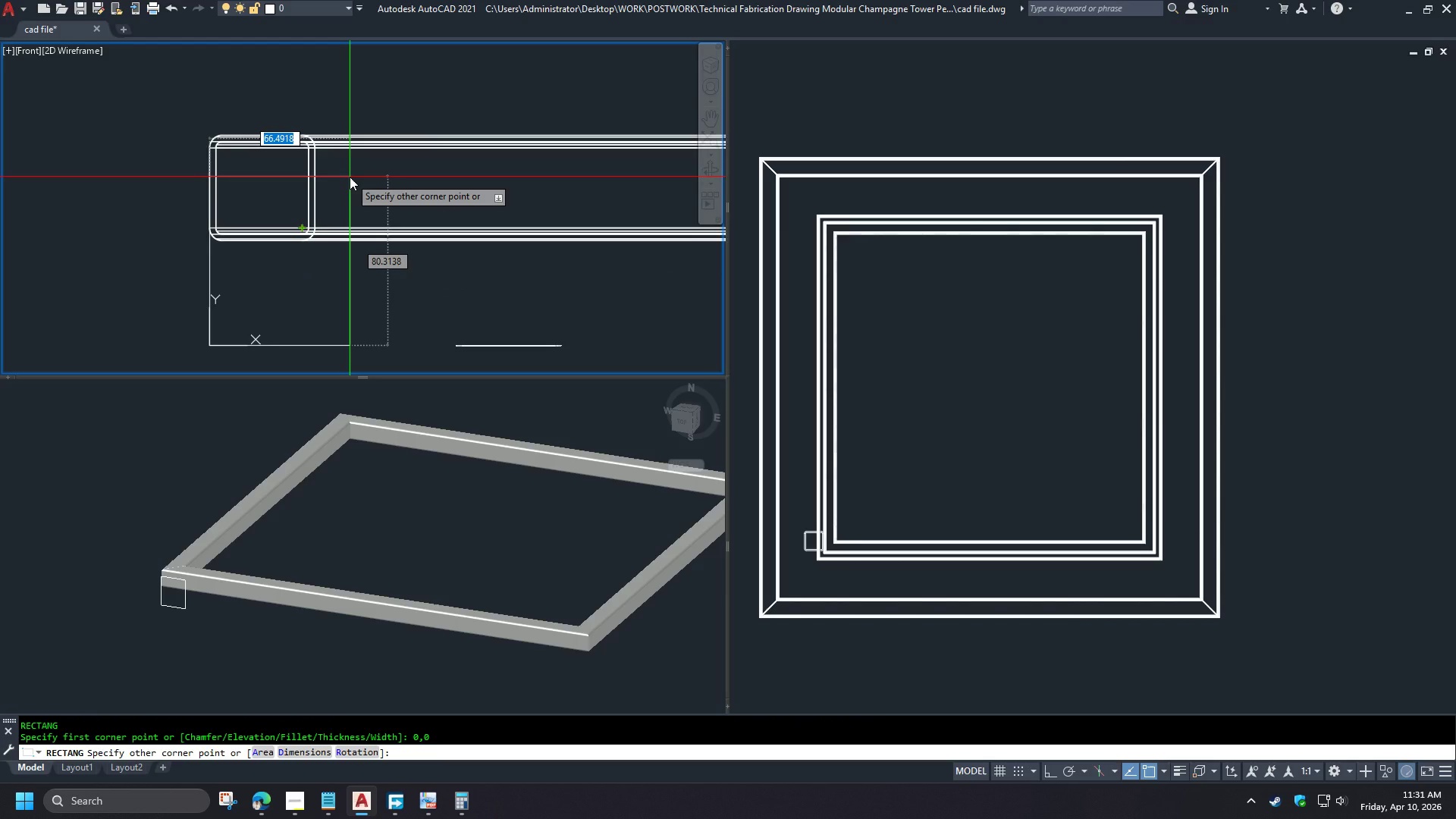 
key(Numpad5)
 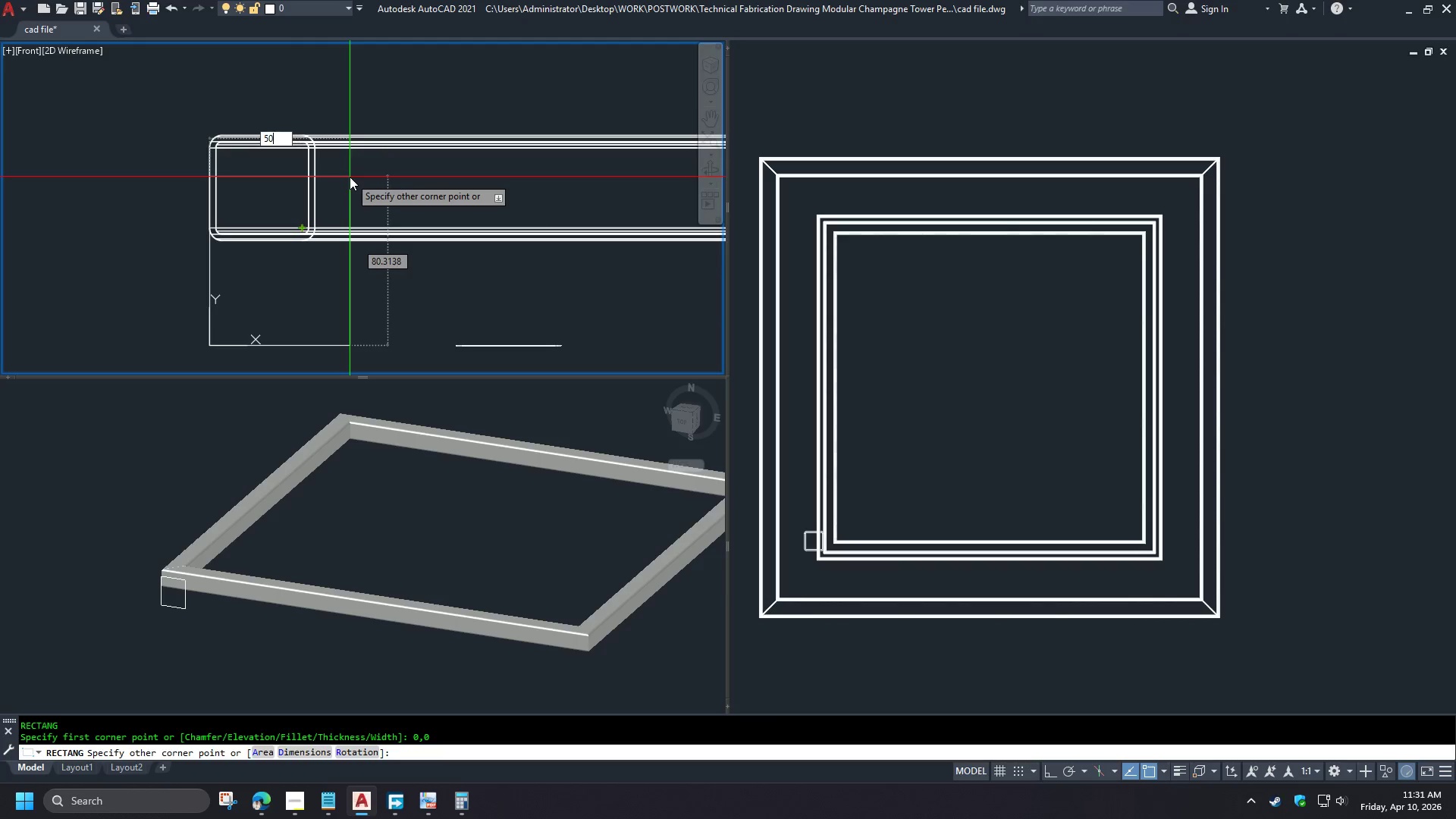 
key(Numpad0)
 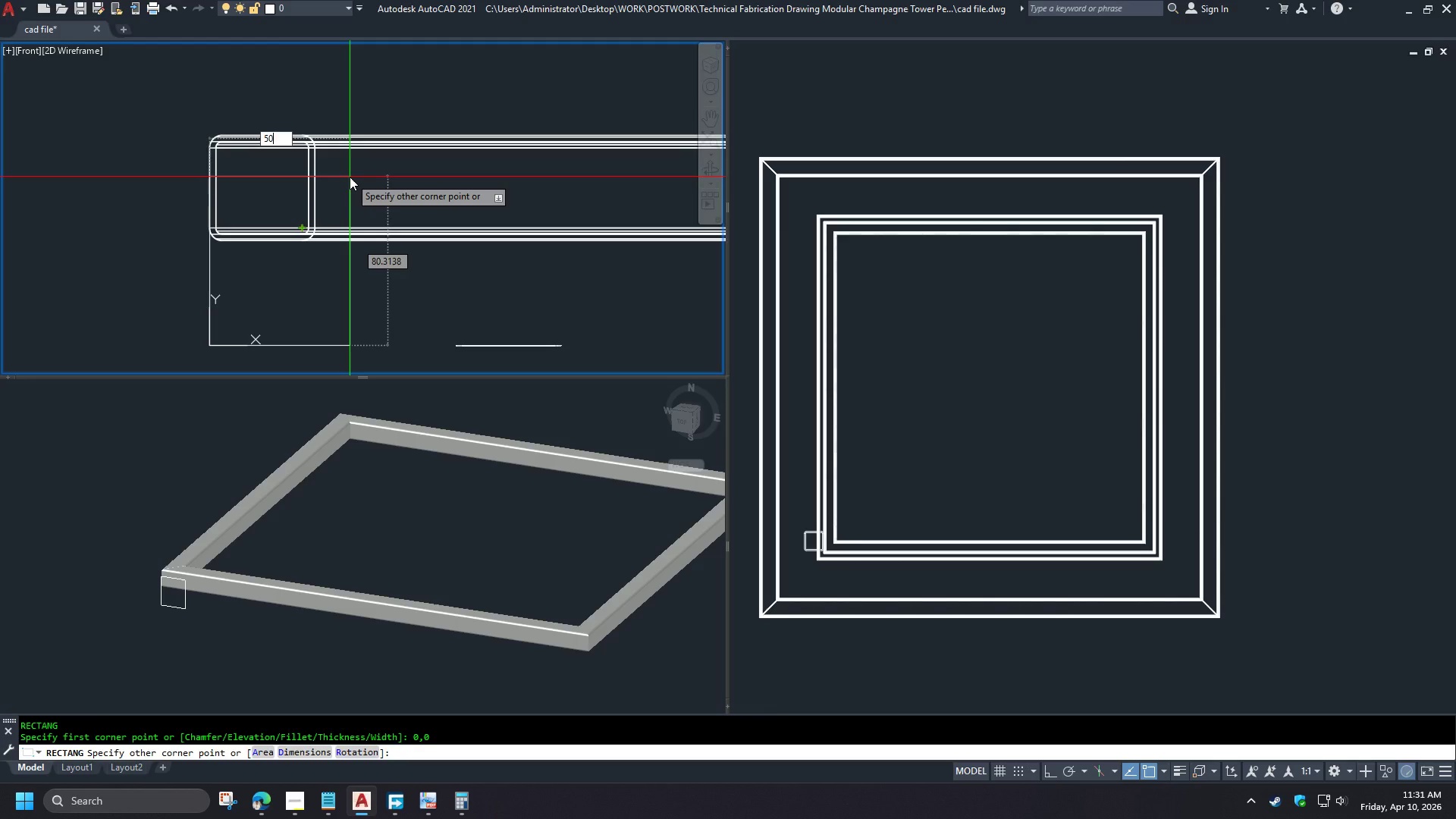 
key(Tab)
 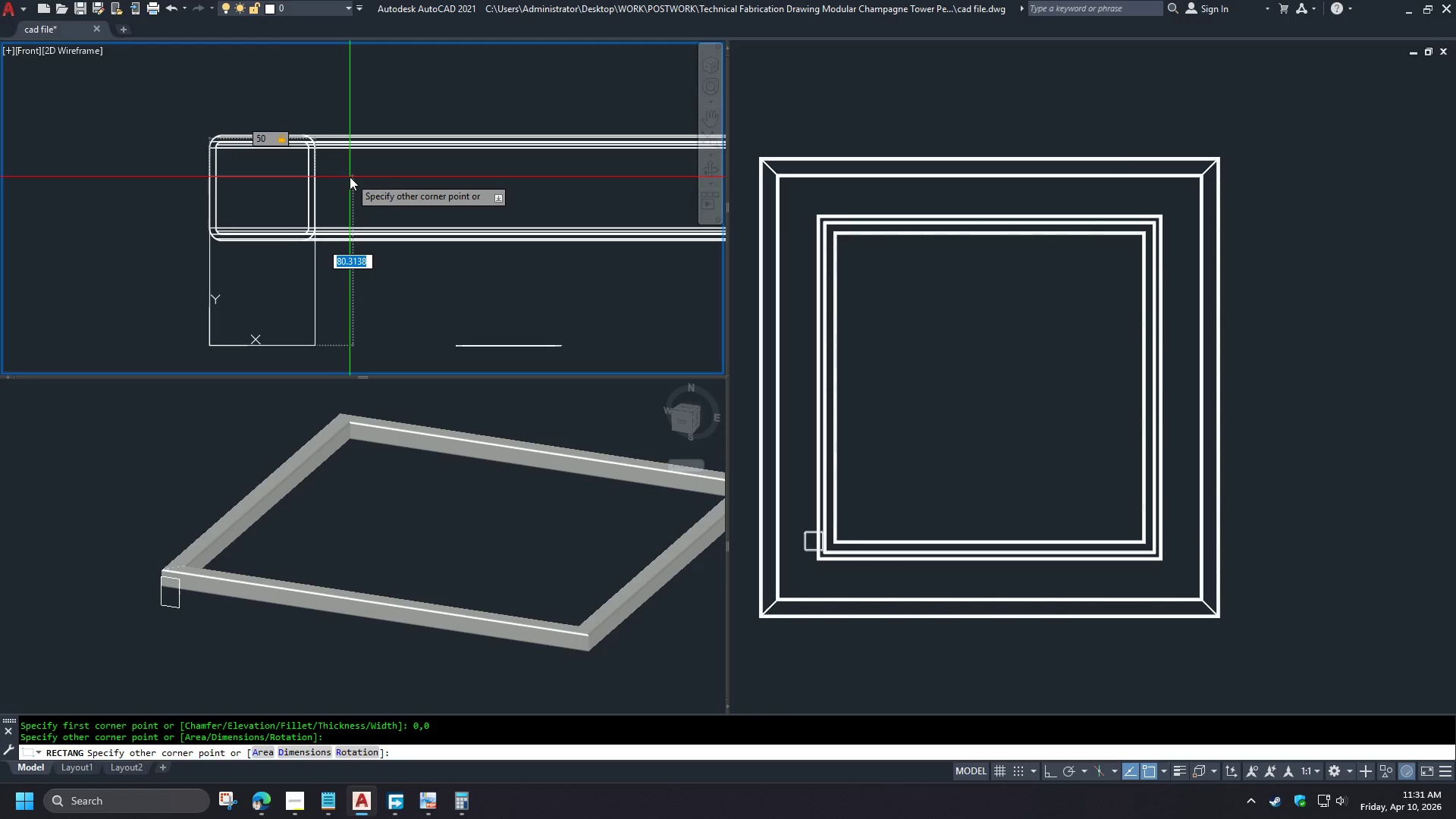 
key(Numpad1)
 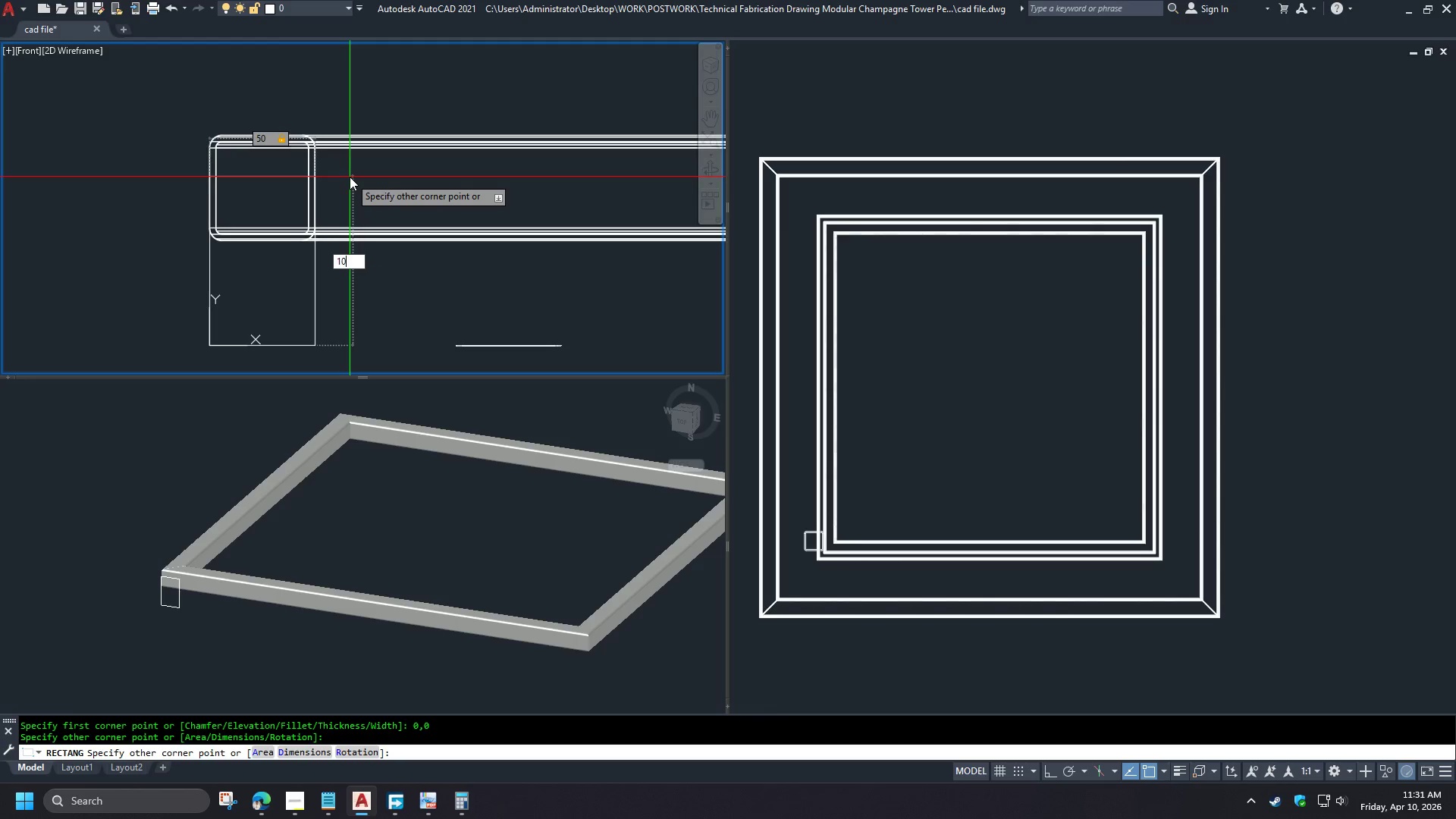 
key(Numpad0)
 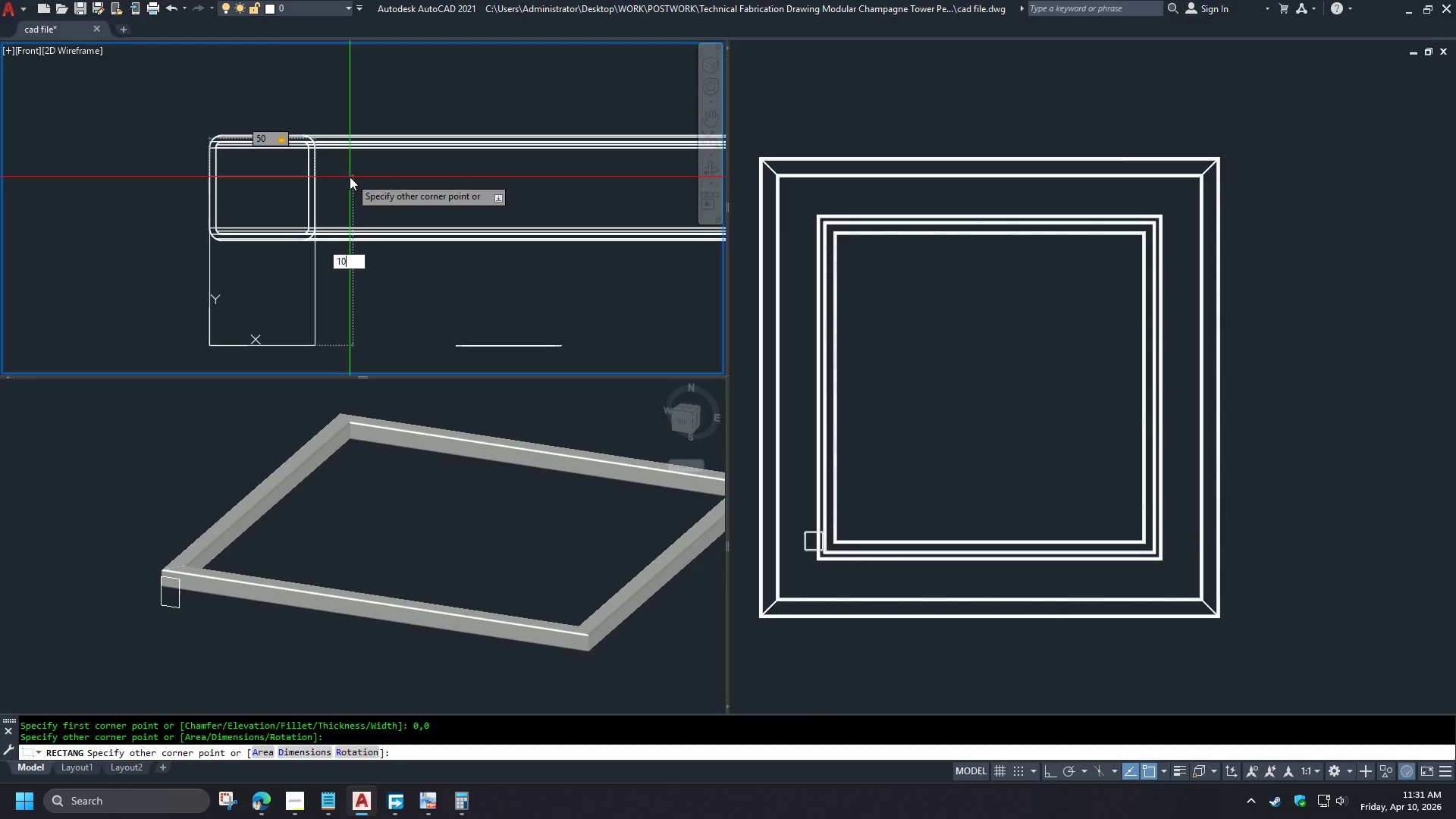 
key(Numpad0)
 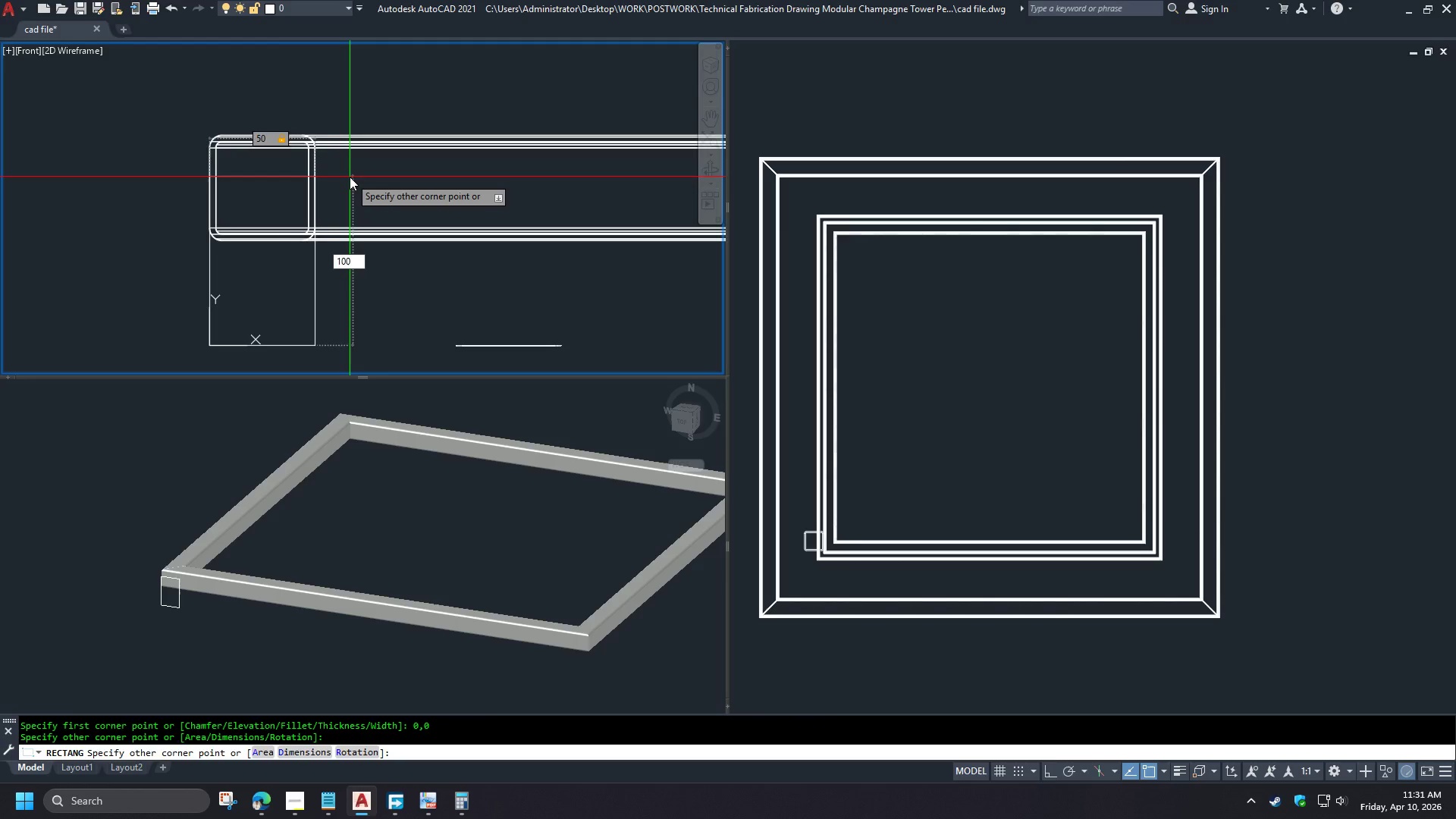 
key(NumpadEnter)
 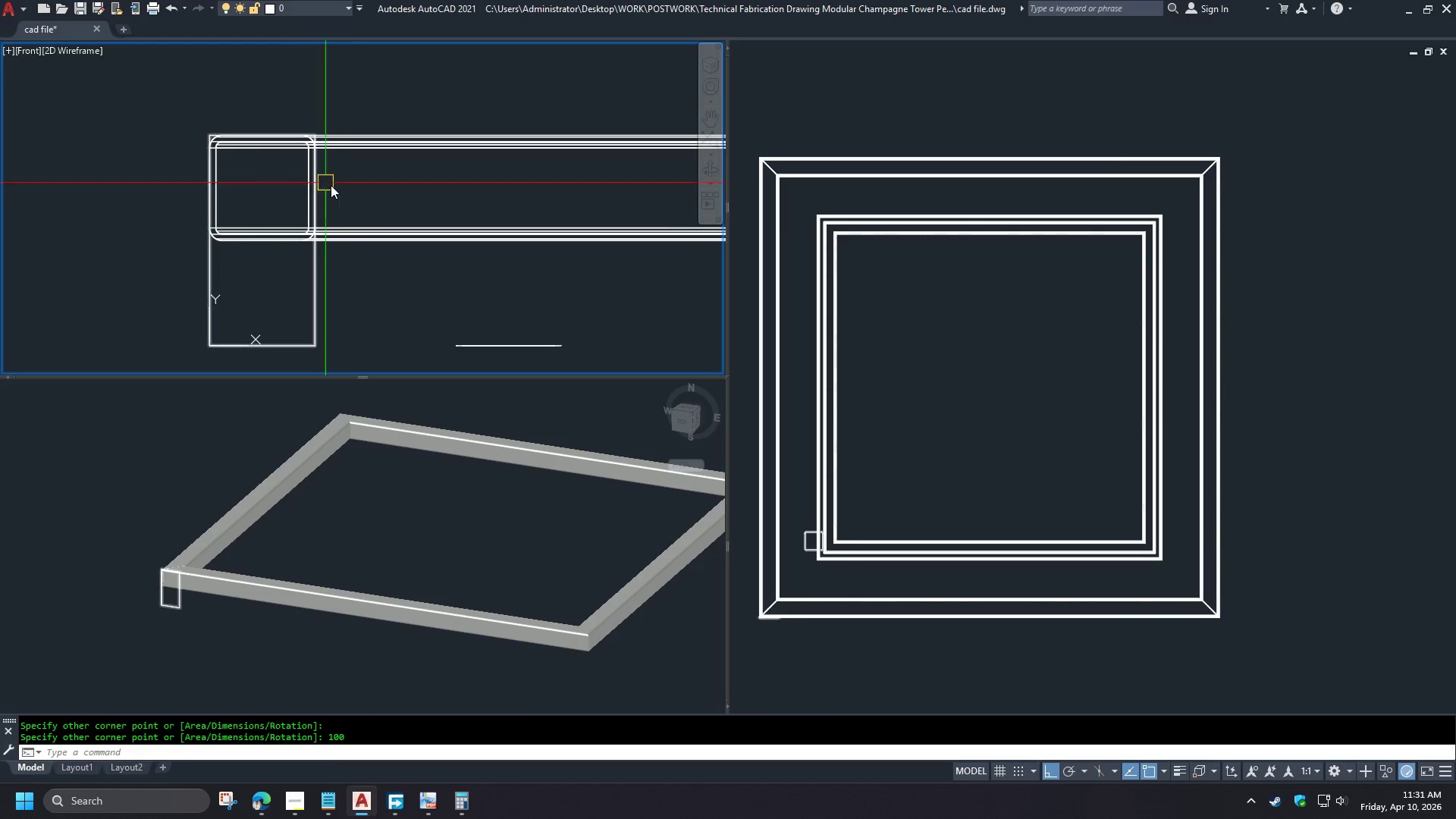 
scroll: coordinate [318, 221], scroll_direction: none, amount: 0.0
 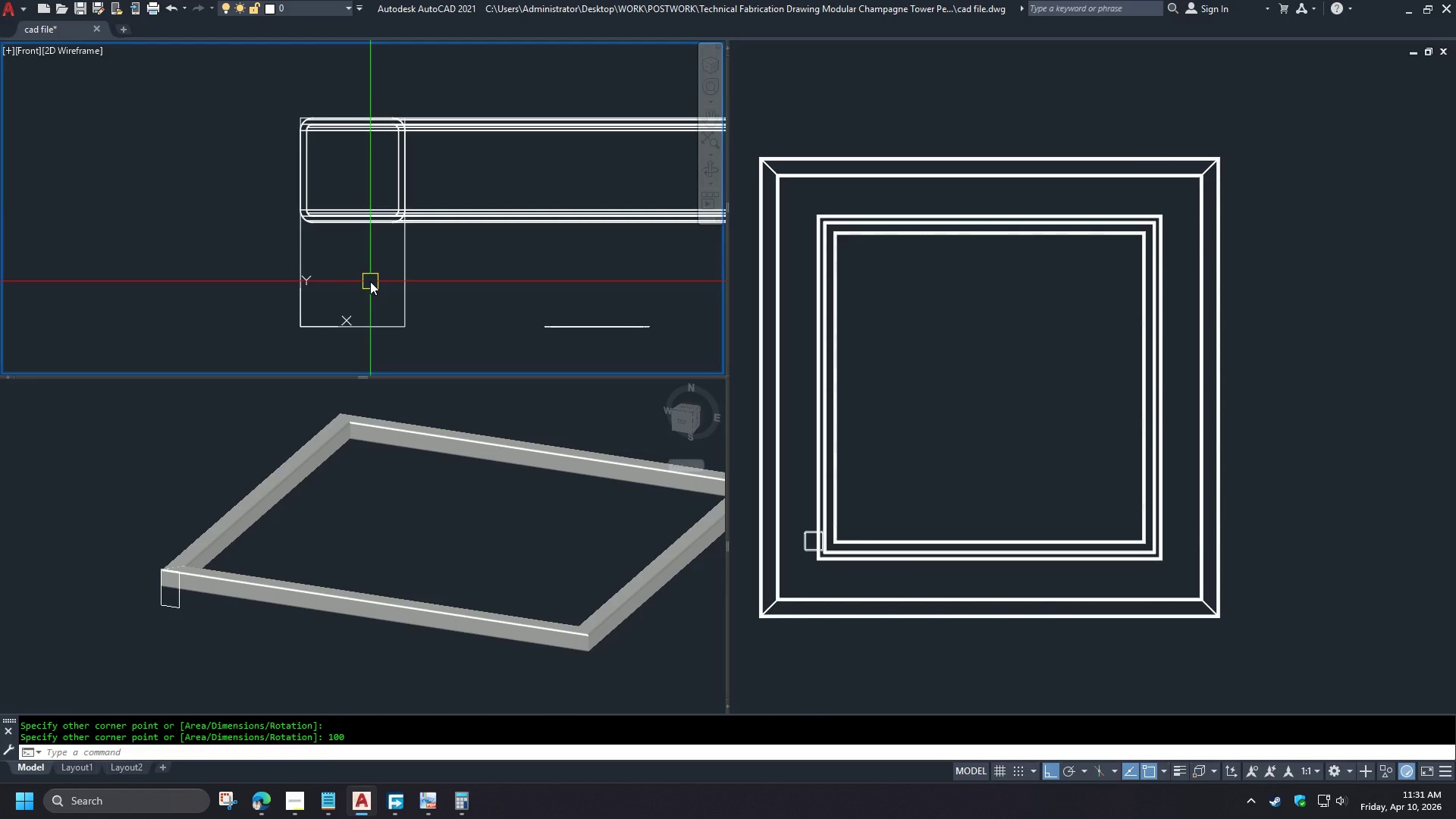 
wait(5.79)
 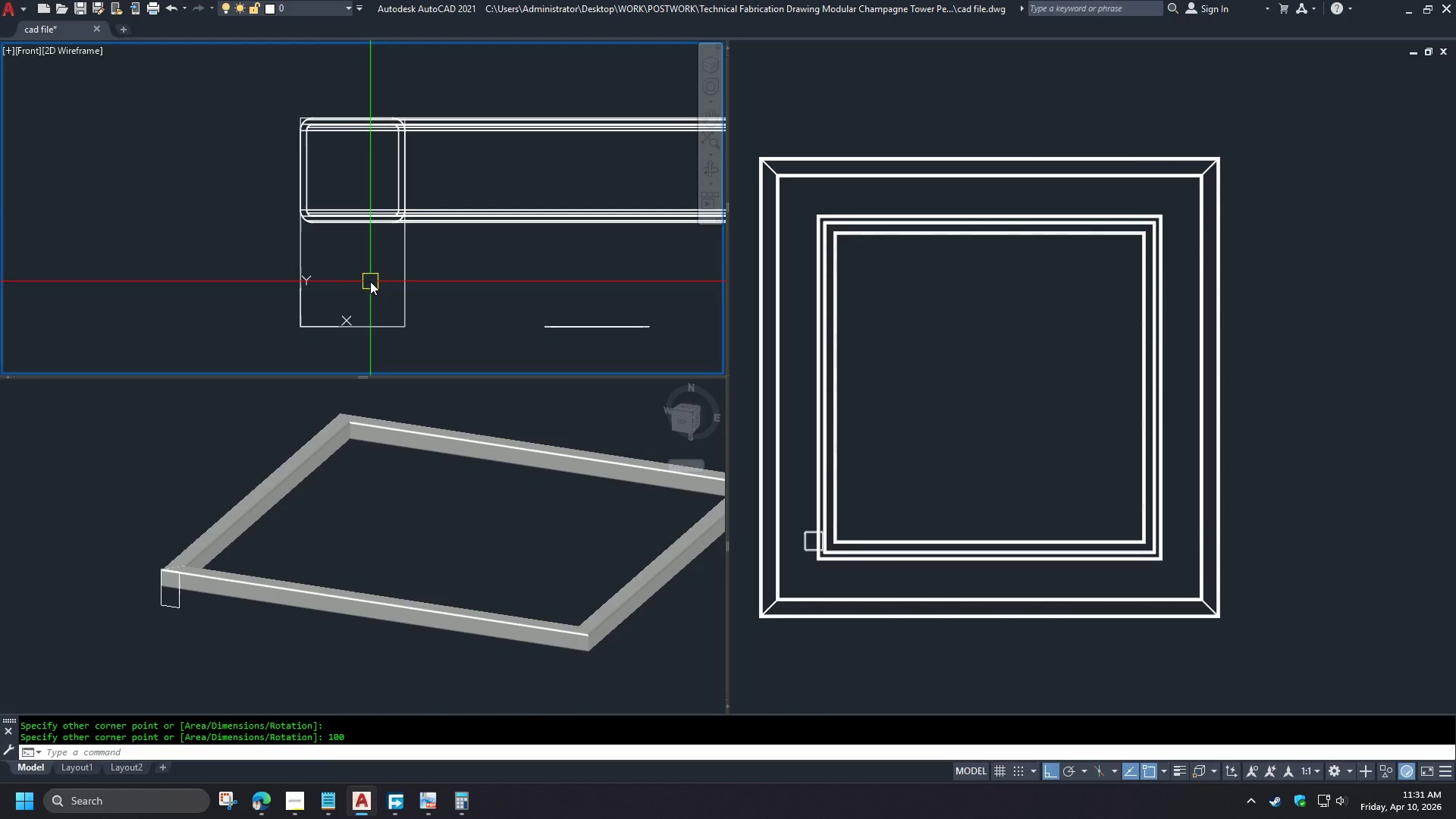 
type(rec 0,0)
key(NumpadEnter)
 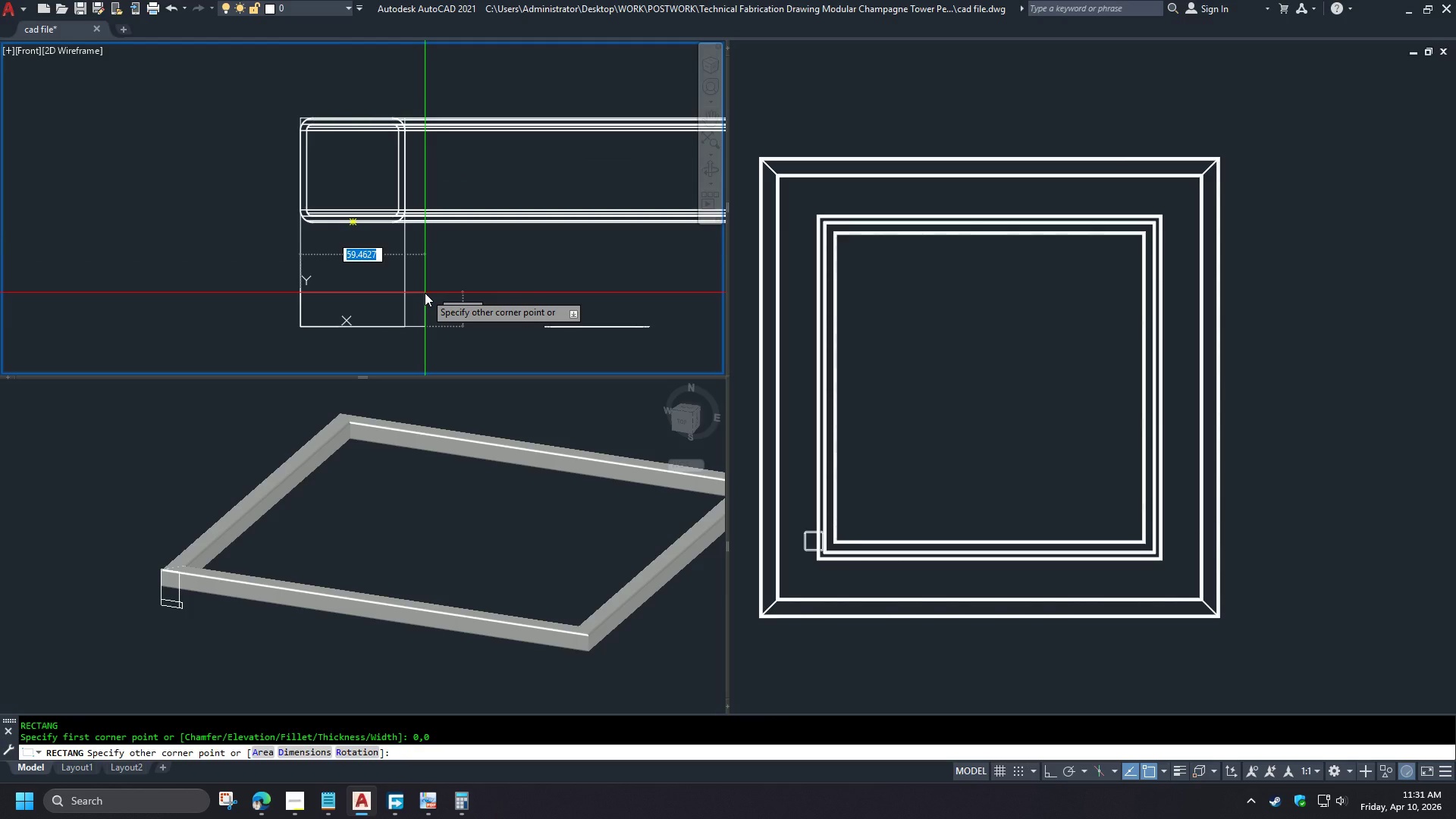 
wait(23.34)
 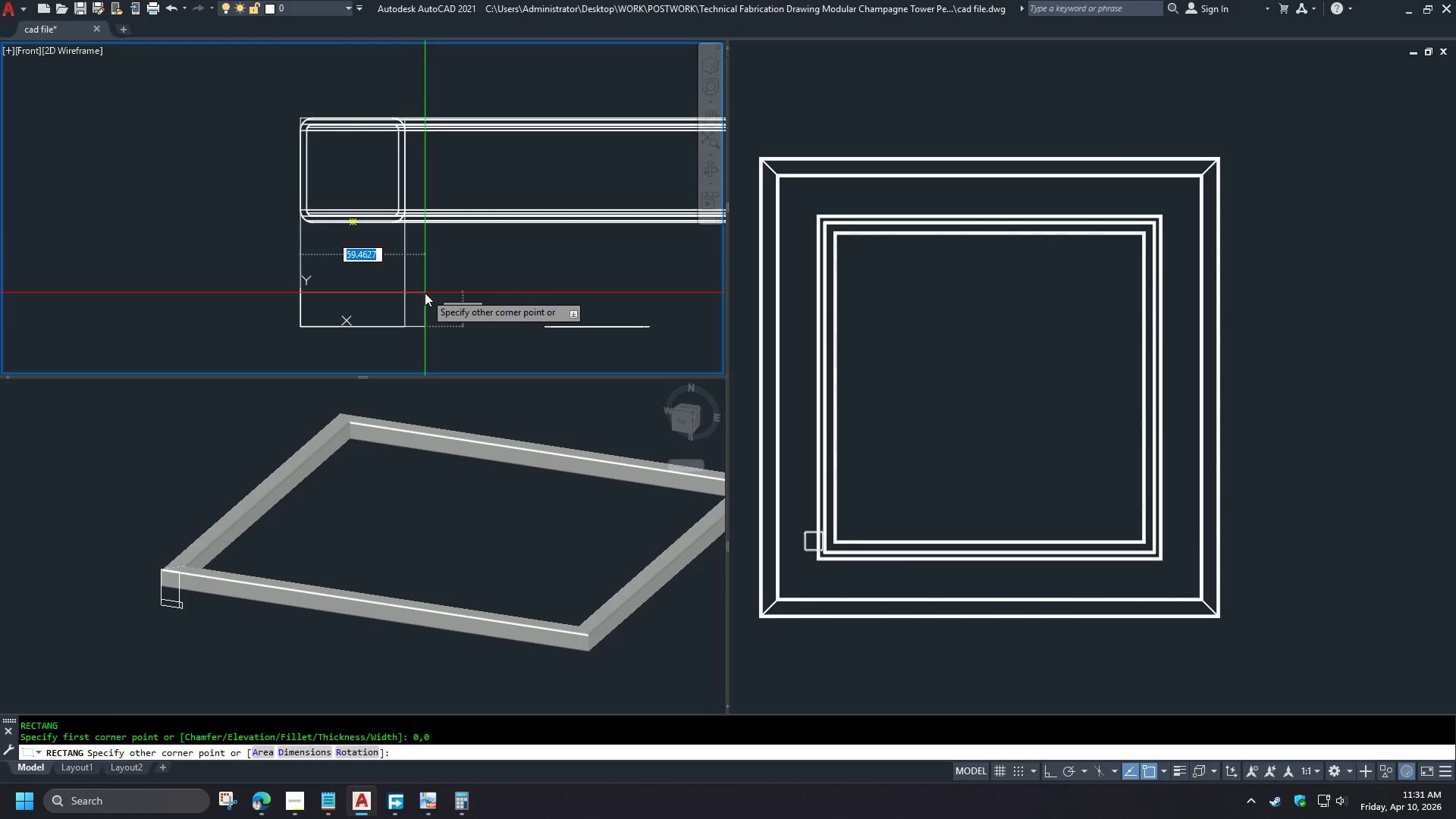 
key(Escape)
 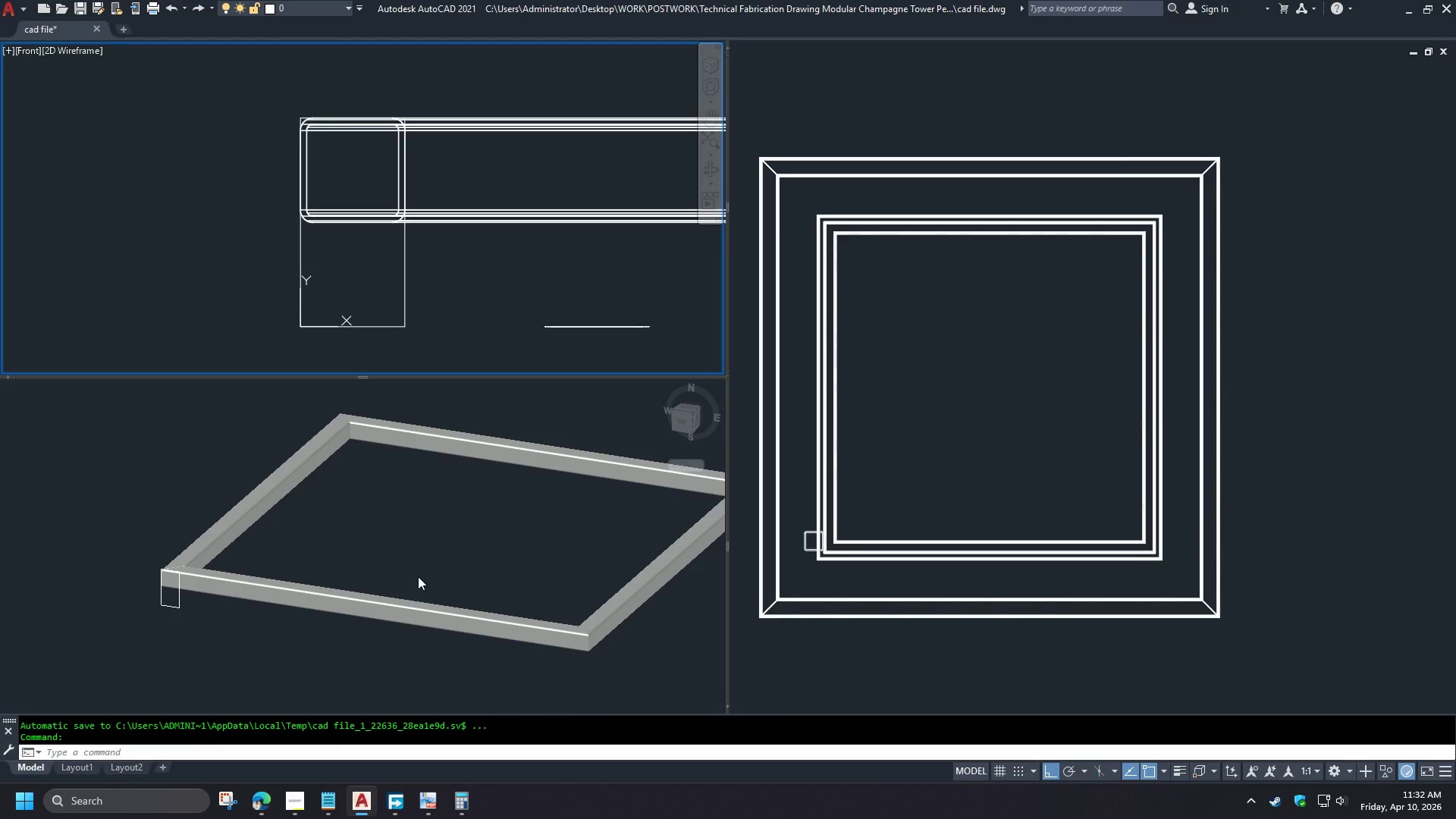 
left_click([287, 807])